 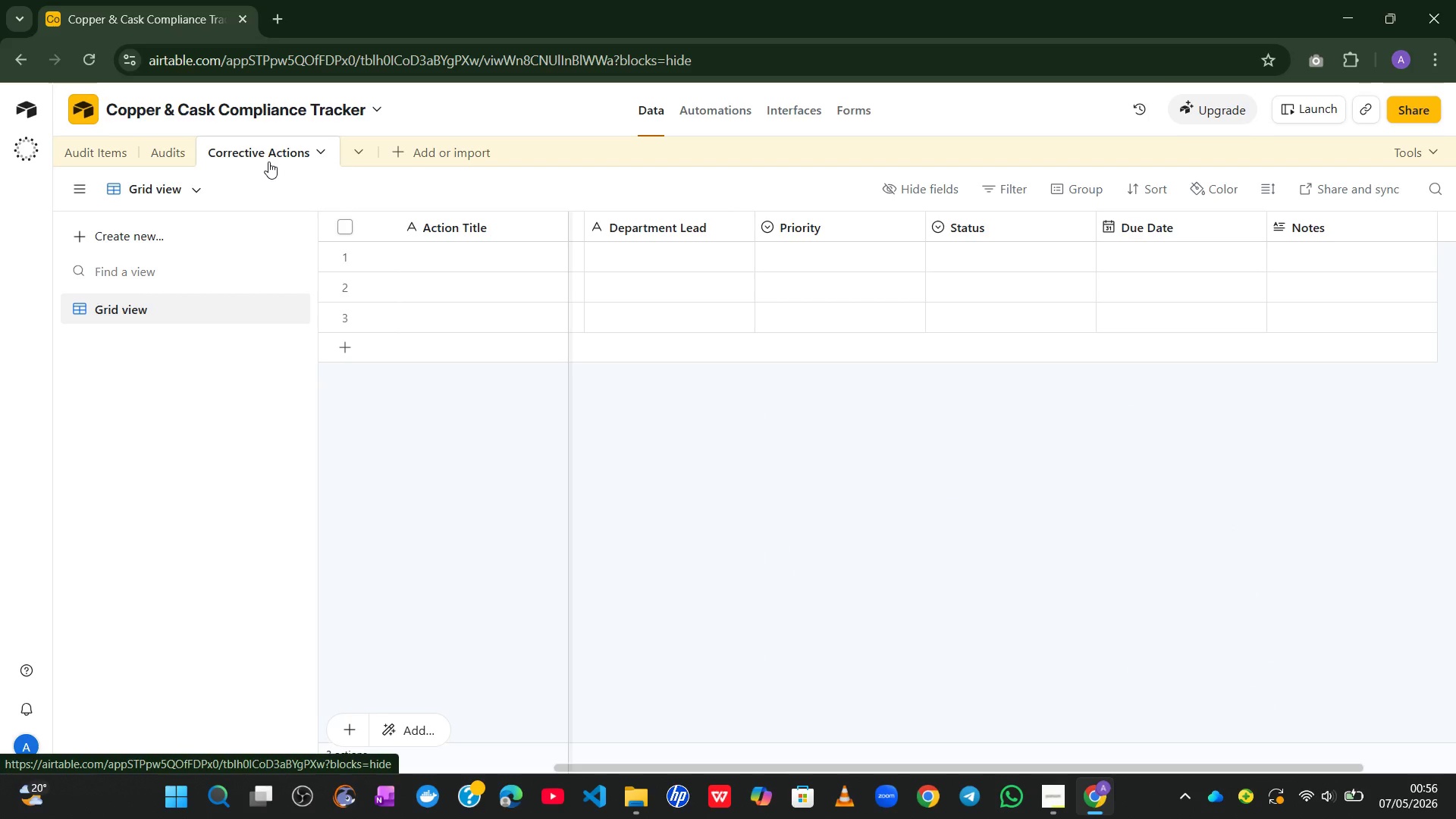 
double_click([129, 224])
 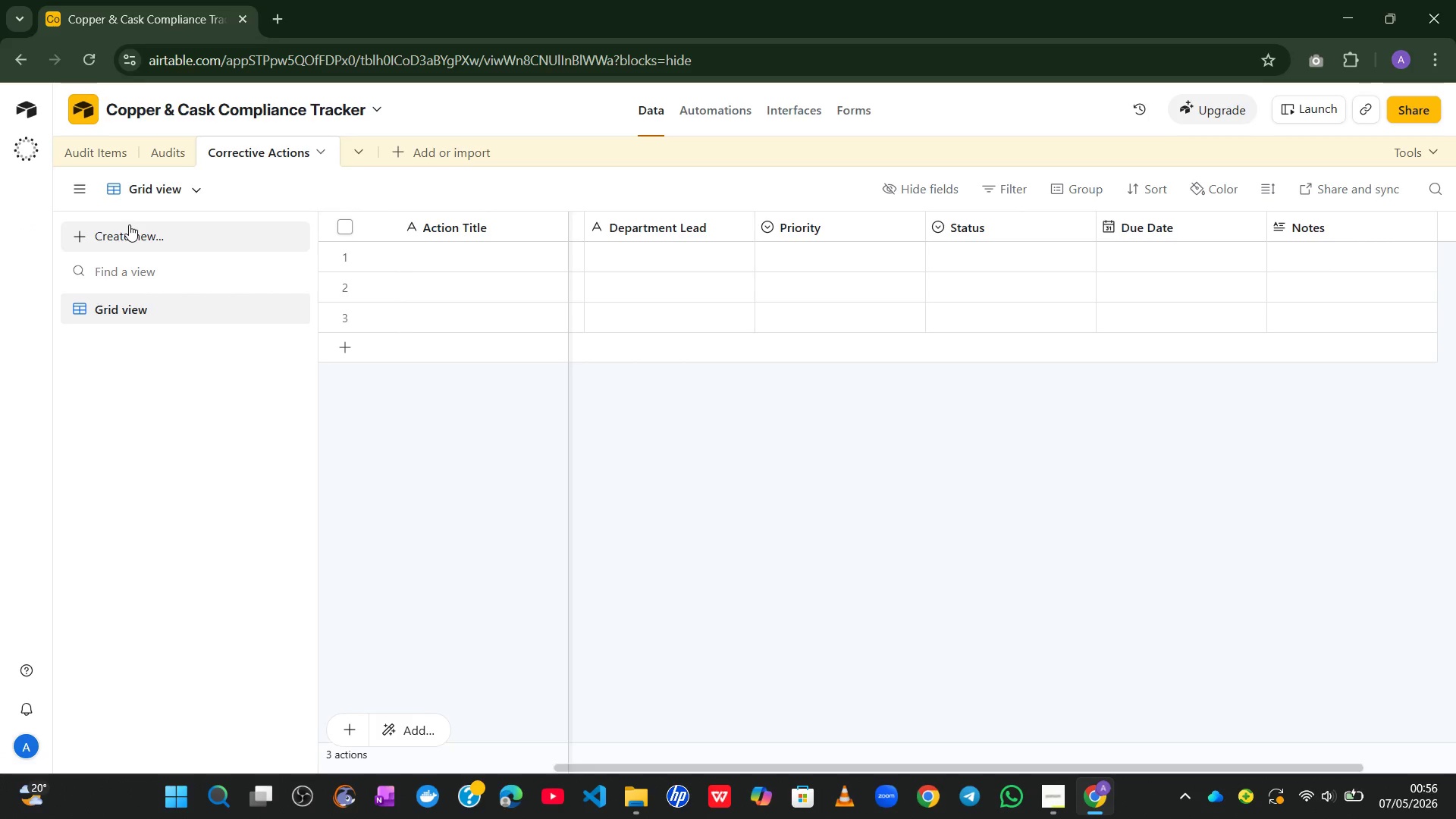 
left_click([129, 224])
 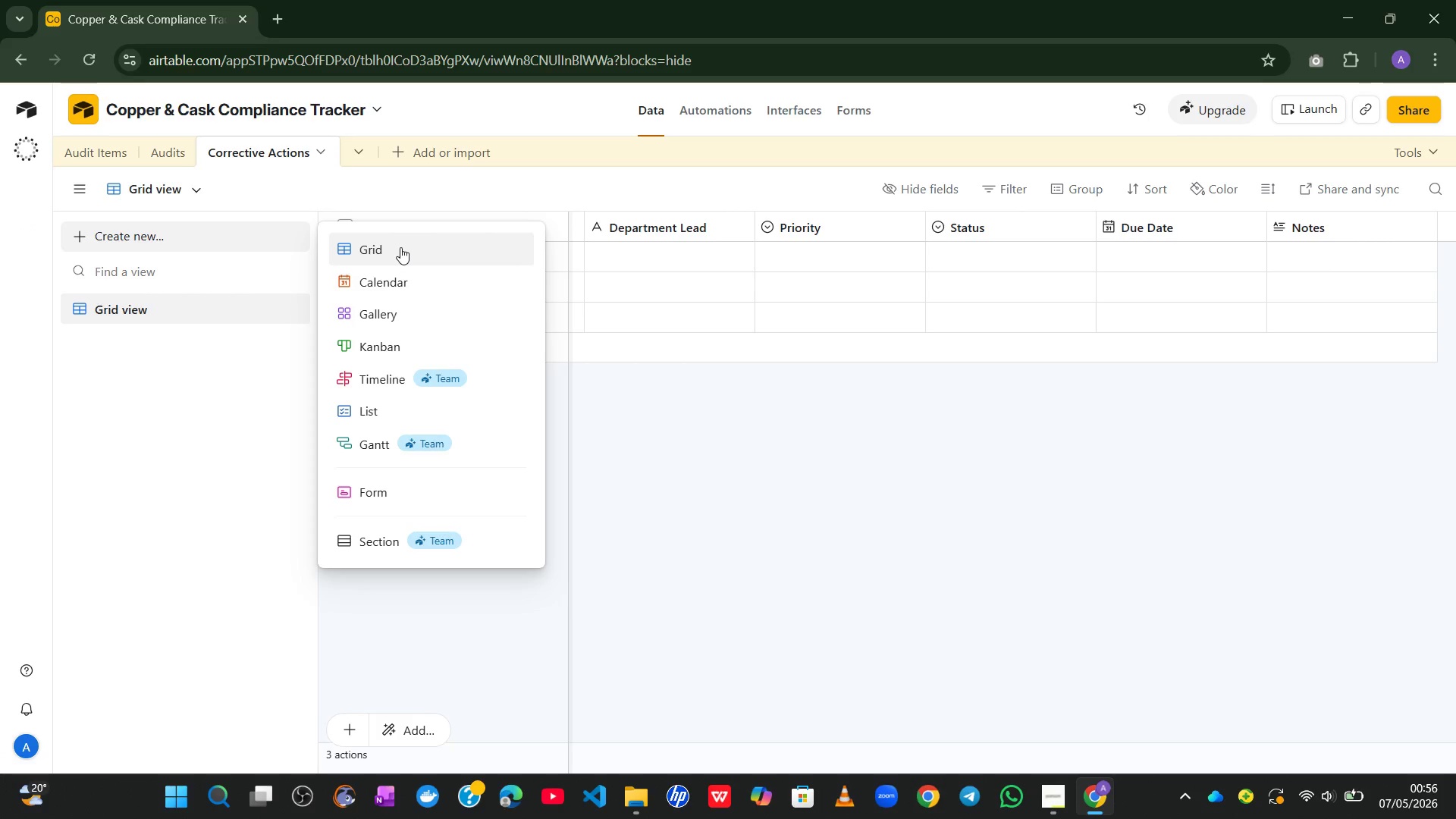 
wait(6.19)
 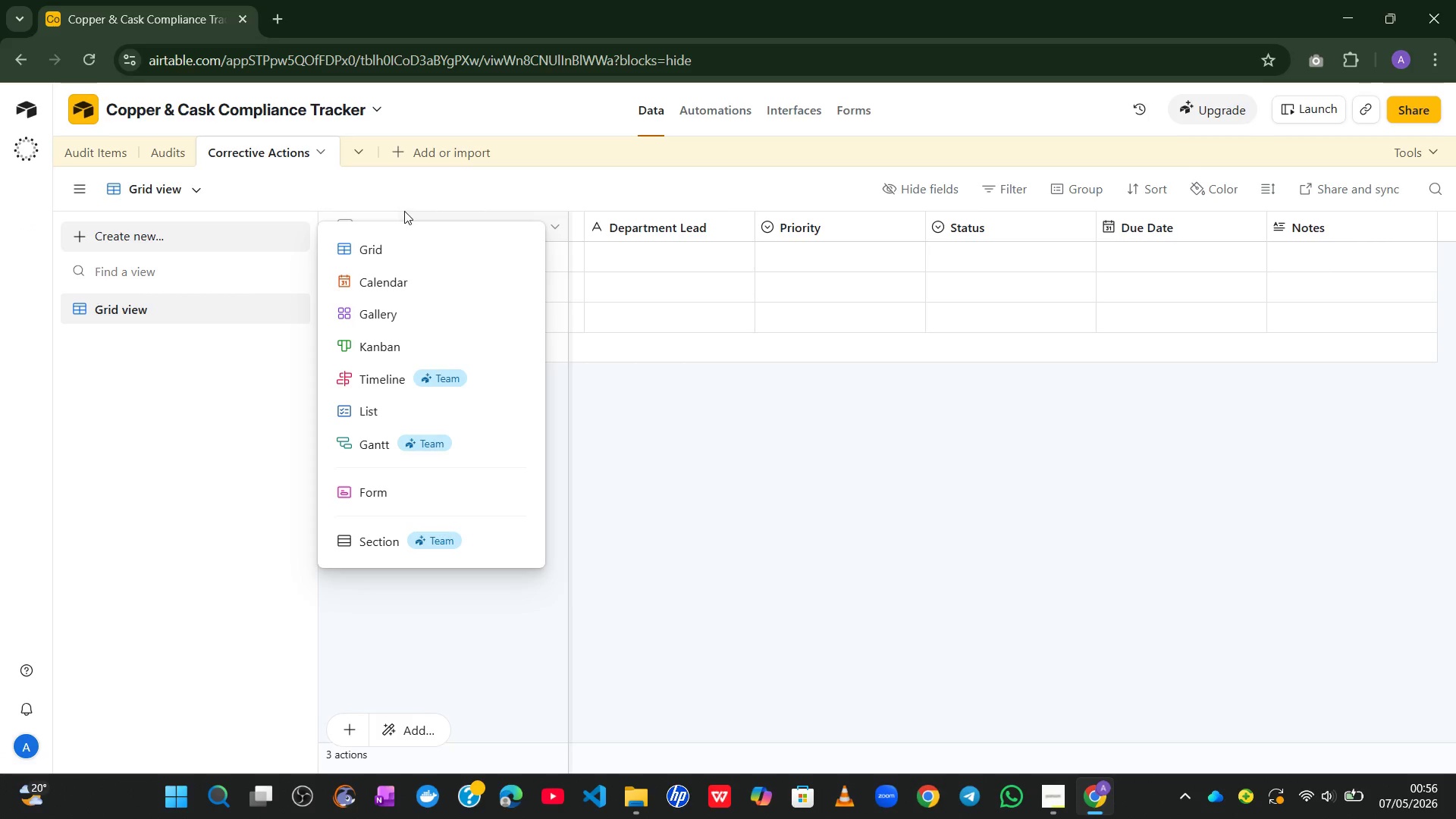 
left_click([401, 338])
 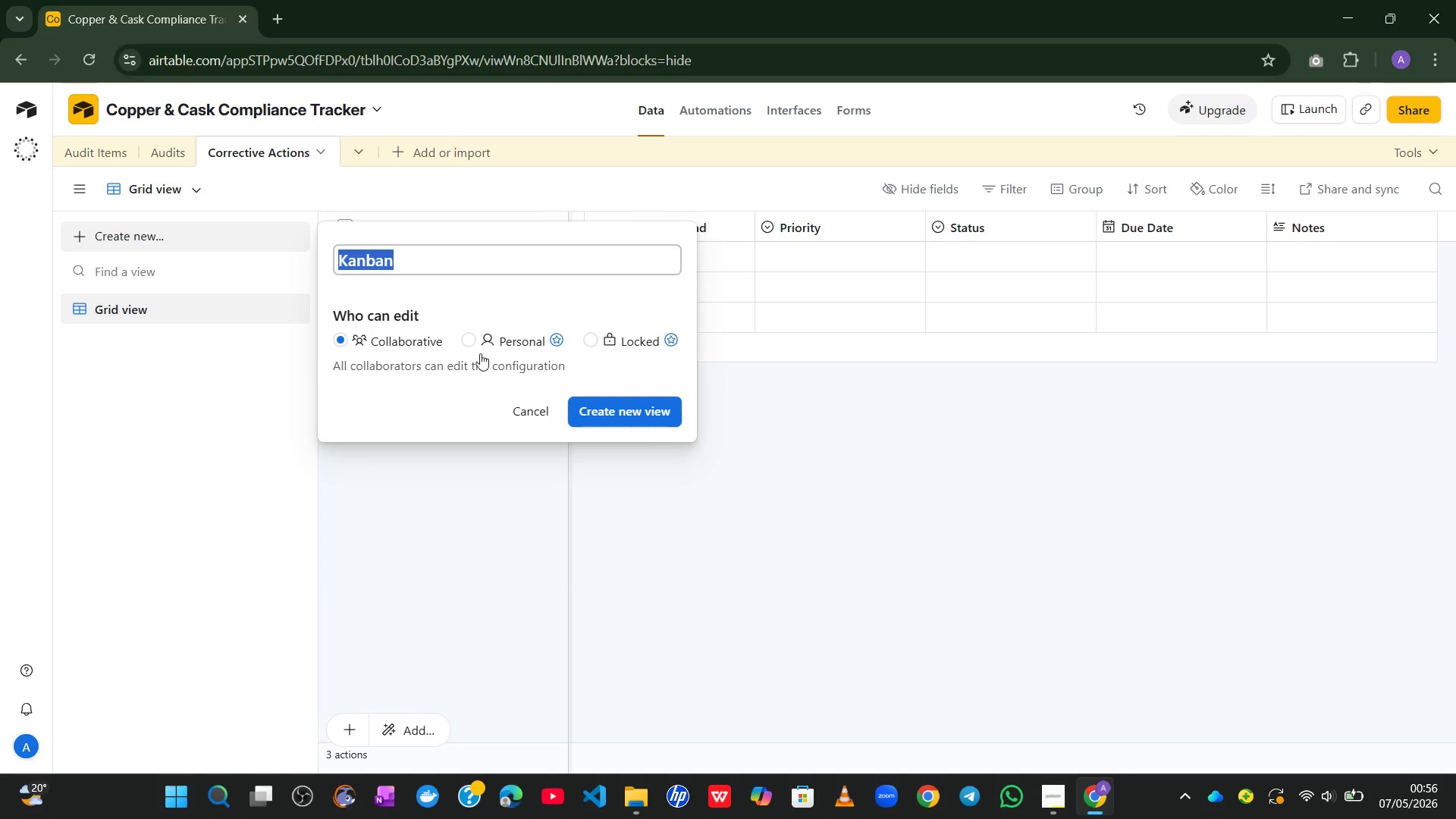 
left_click([633, 413])
 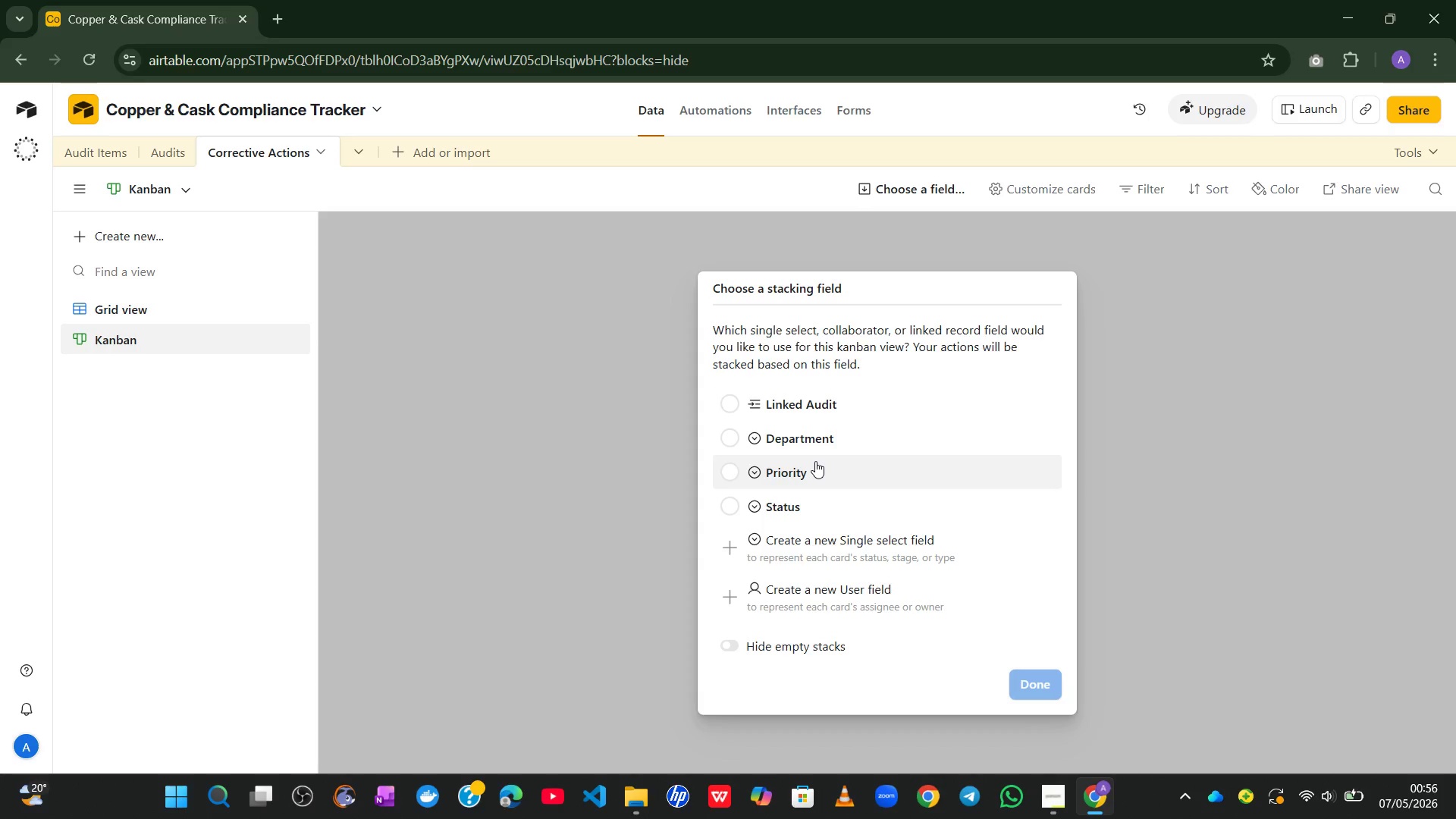 
wait(16.47)
 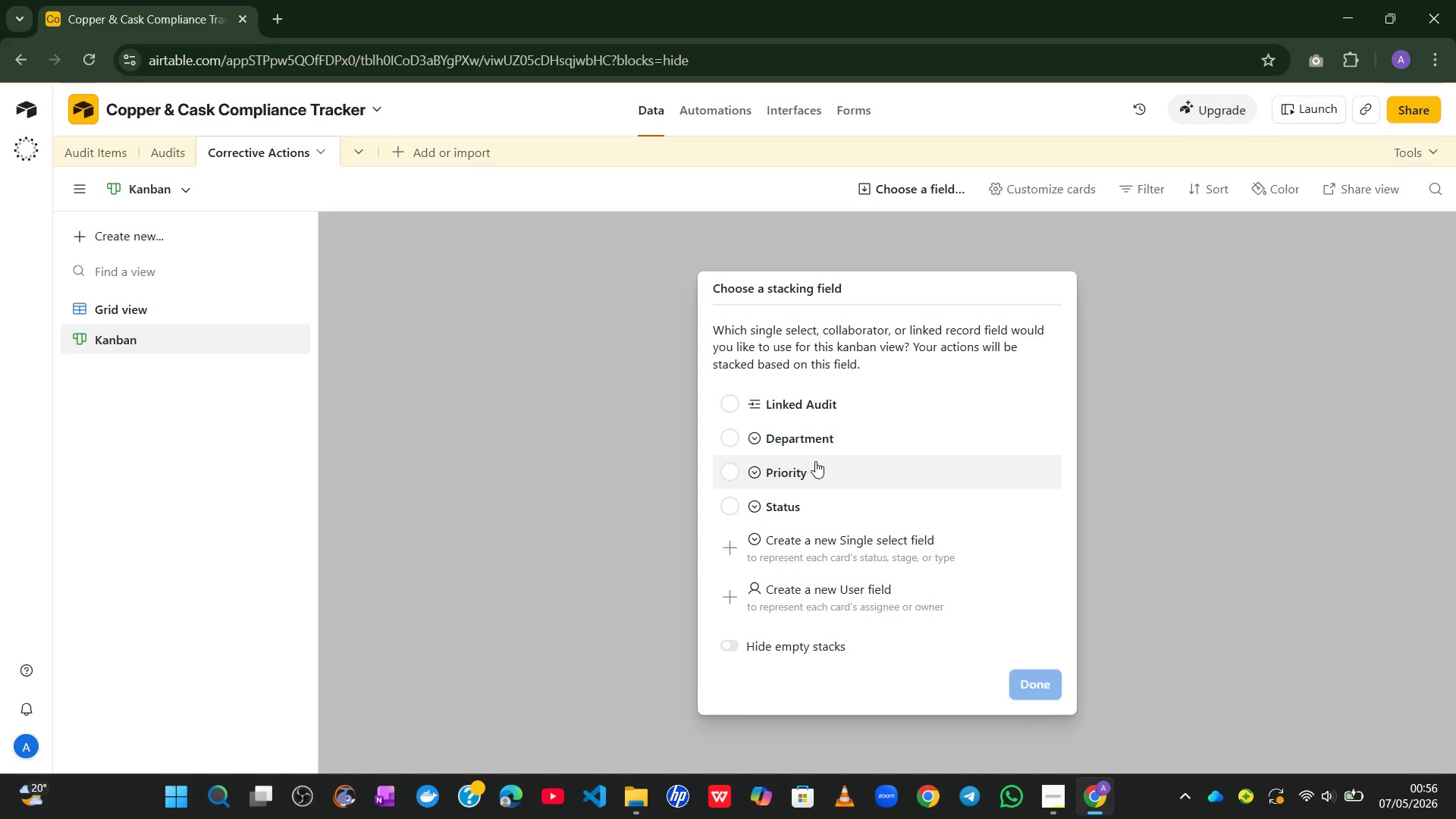 
left_click([802, 475])
 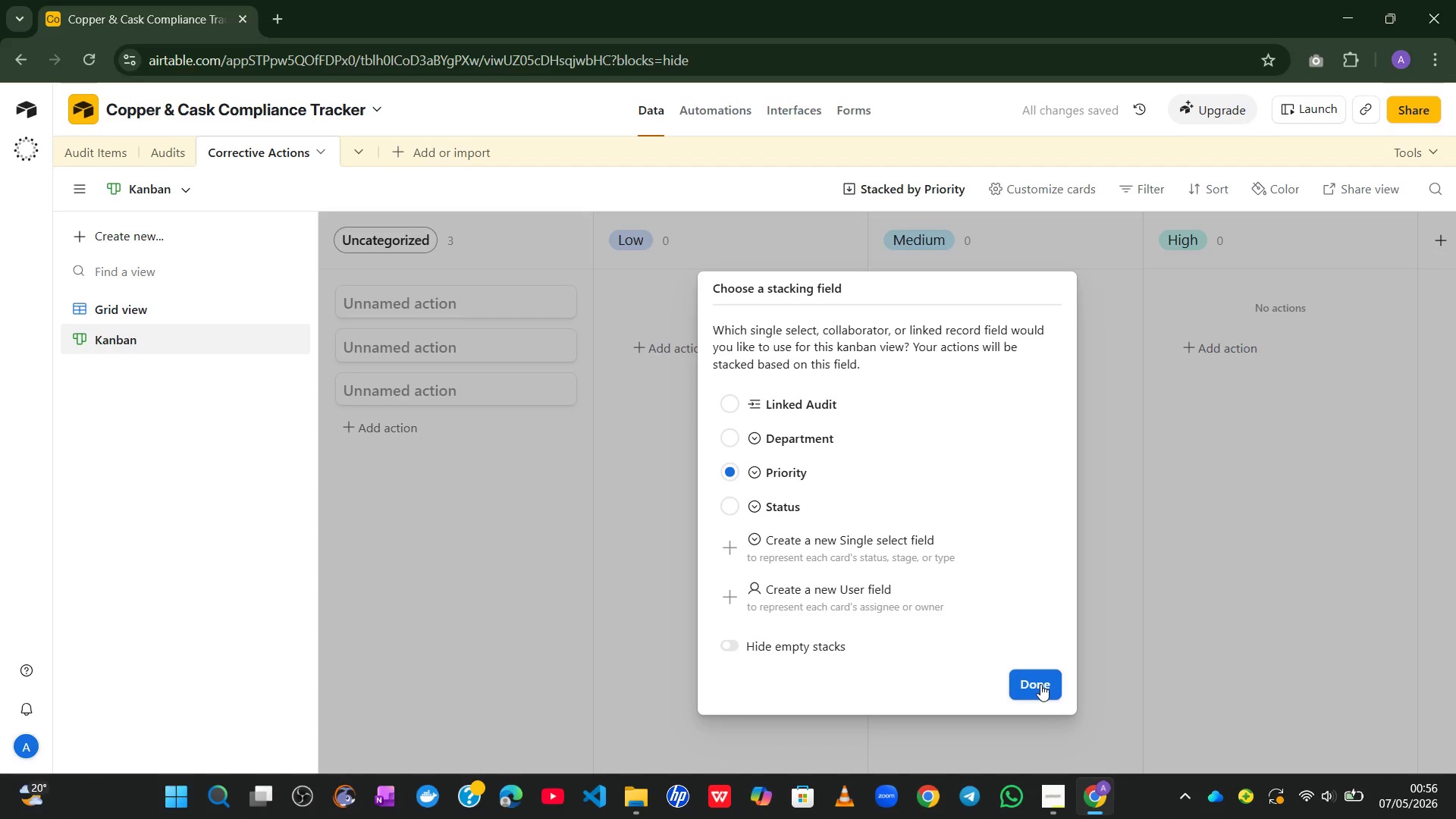 
wait(7.3)
 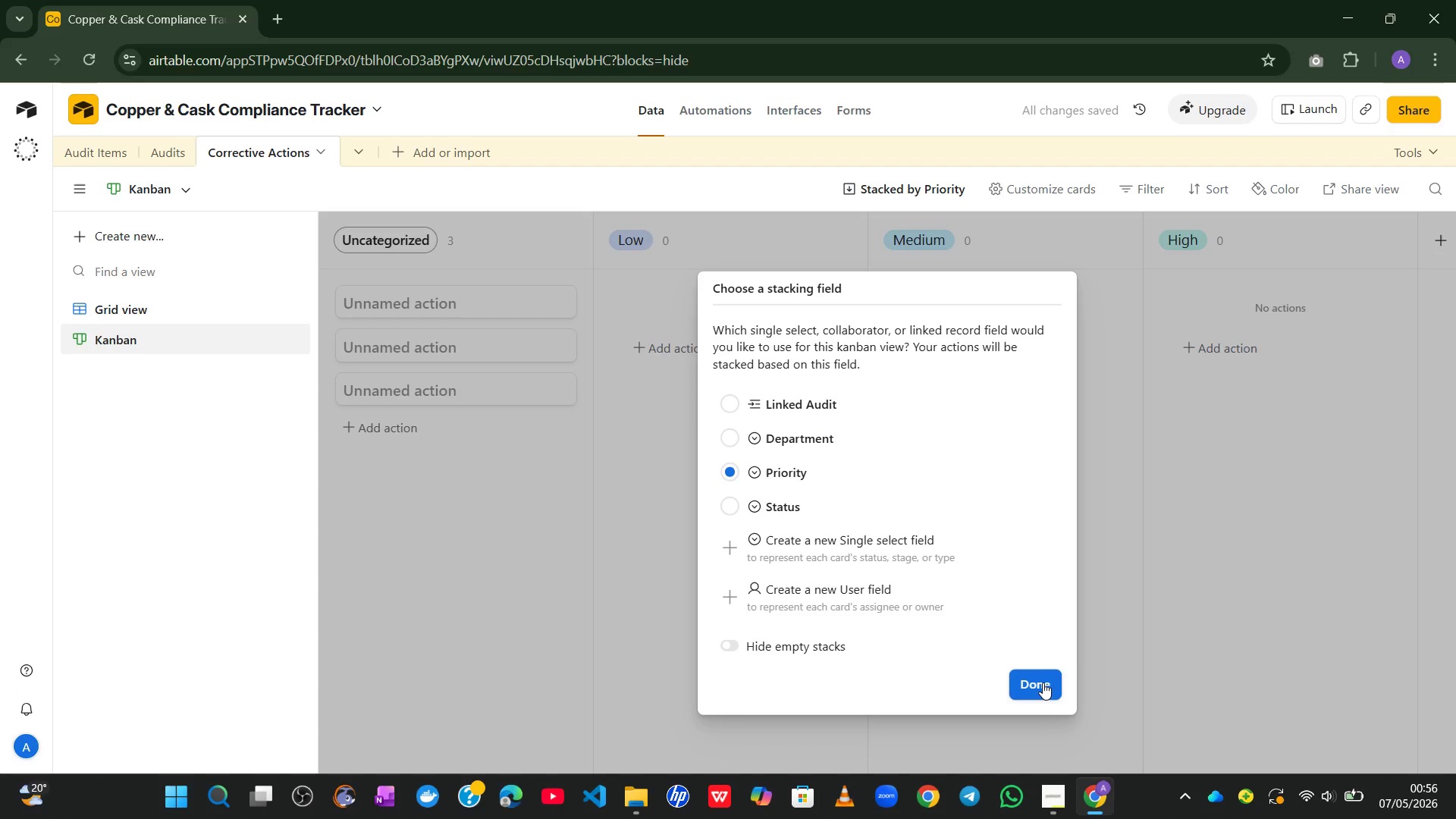 
left_click([1040, 684])
 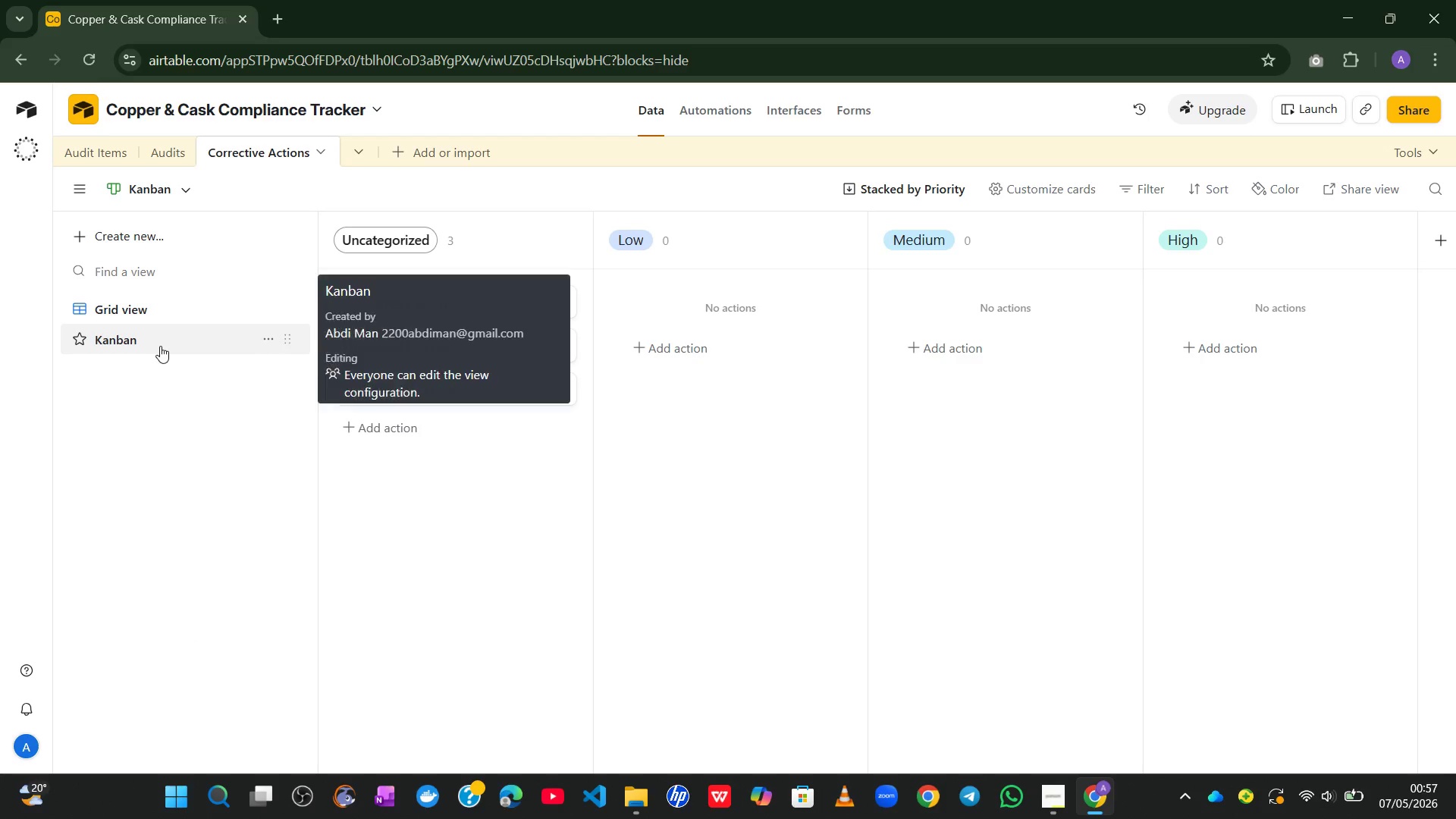 
wait(6.03)
 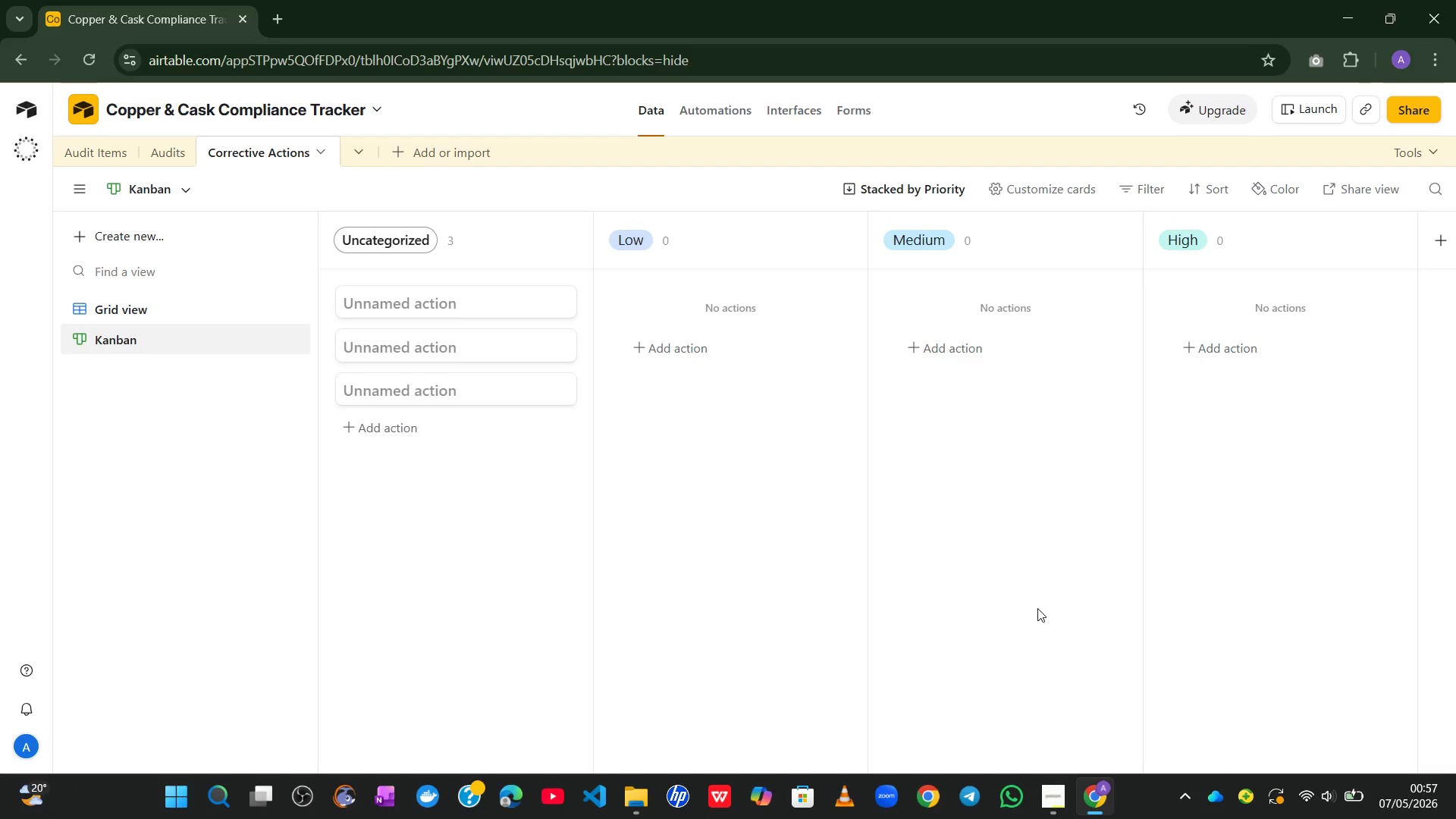 
left_click([260, 337])
 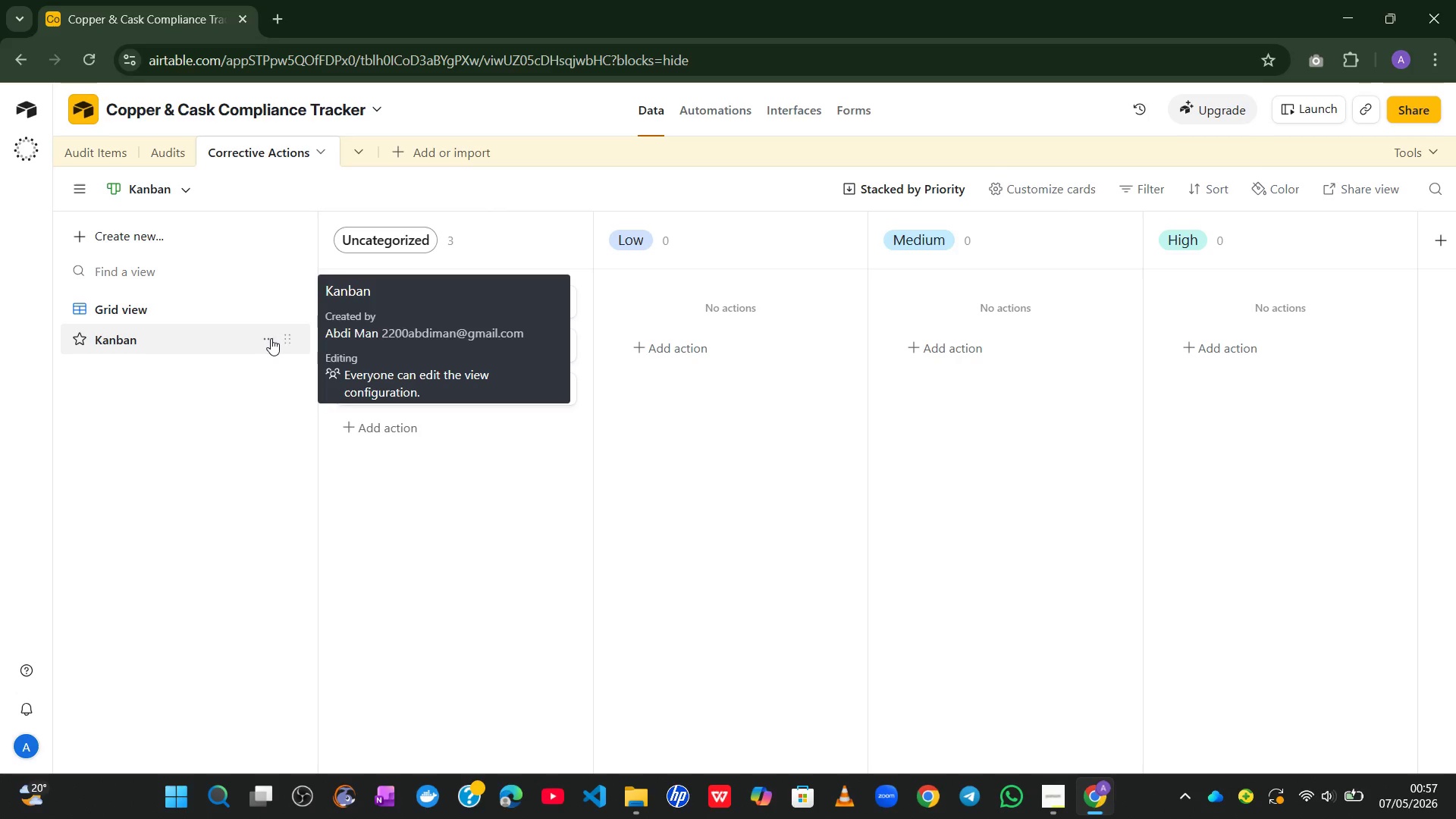 
left_click([271, 338])
 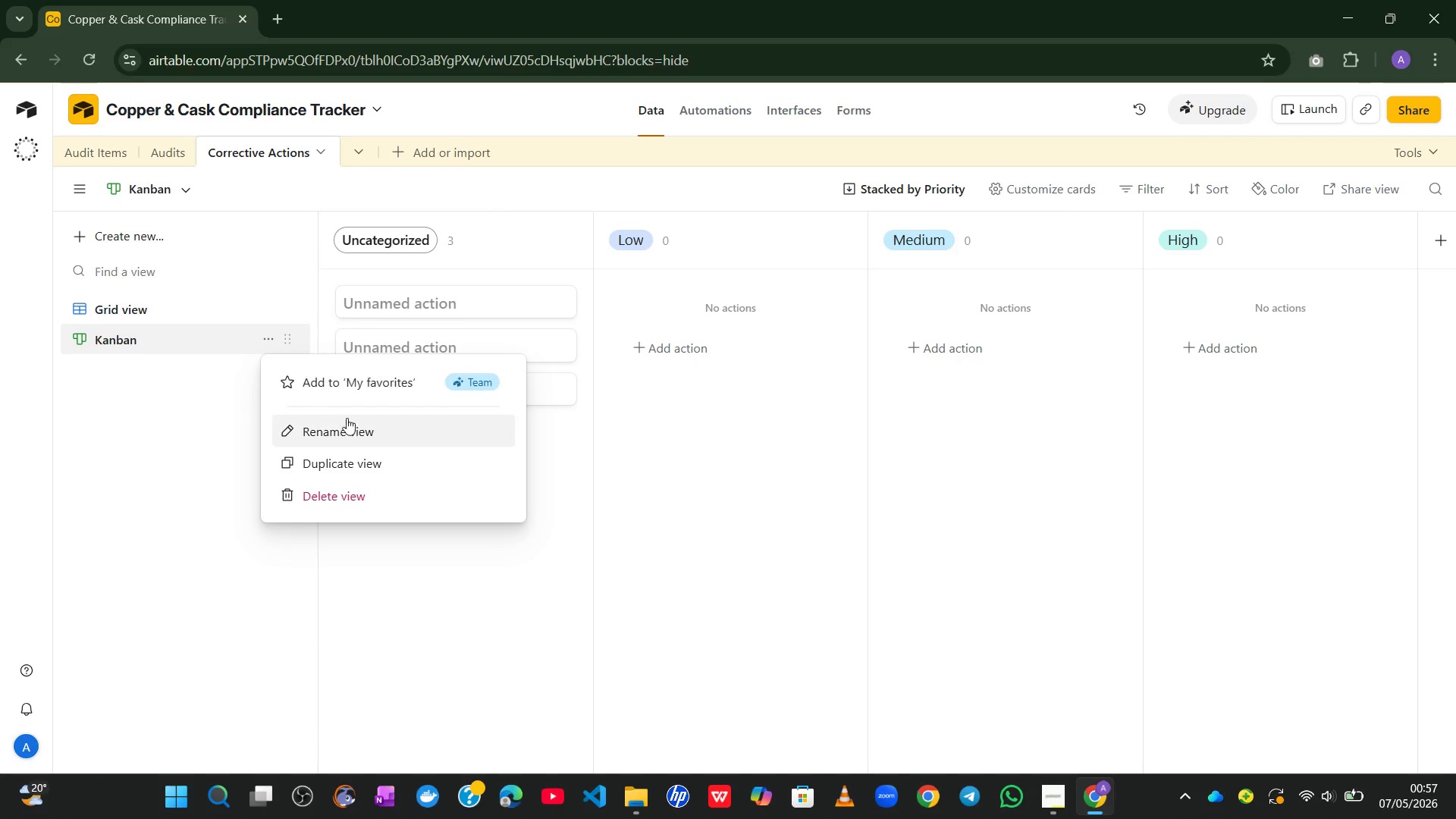 
left_click([328, 438])
 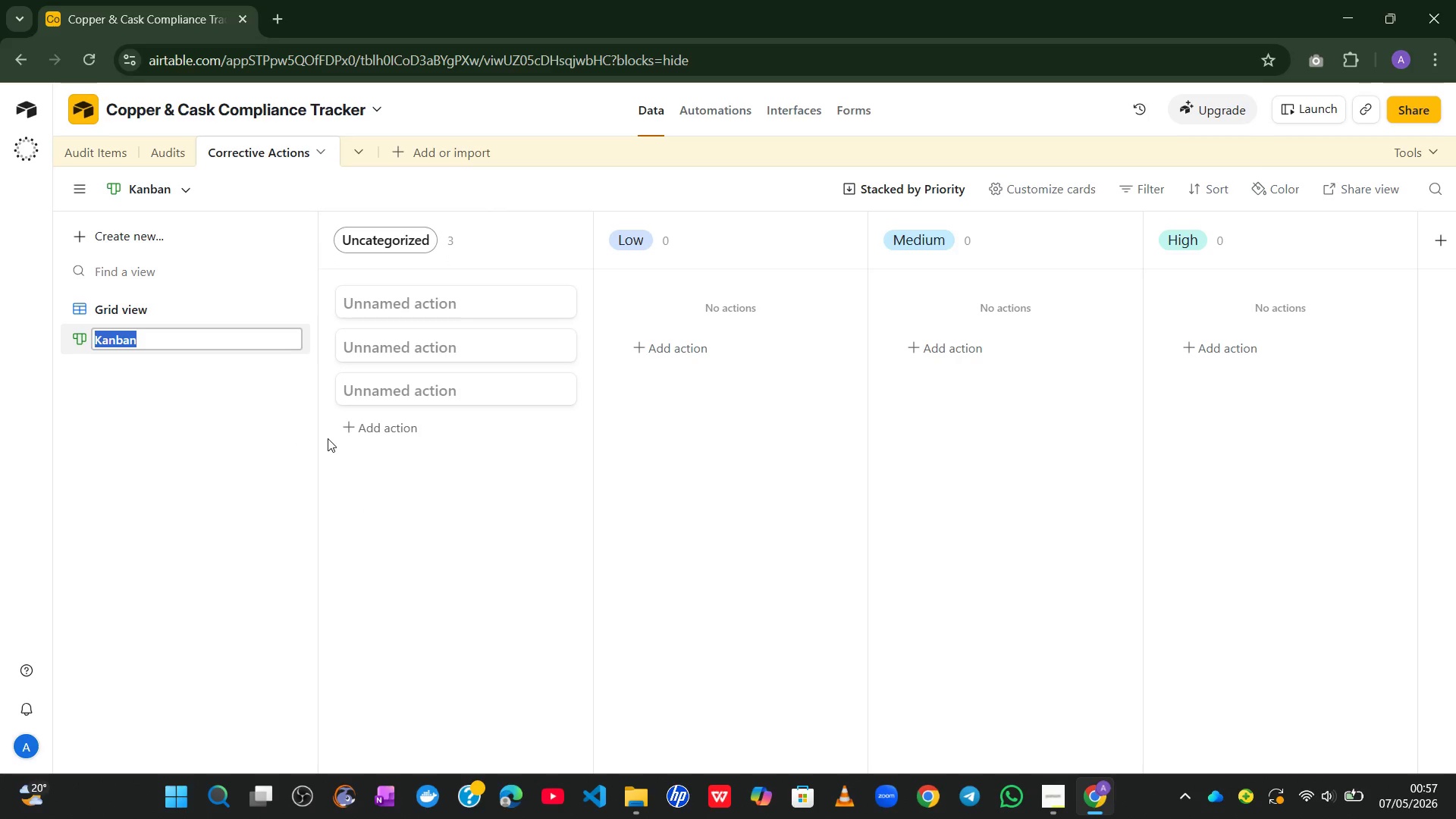 
wait(6.25)
 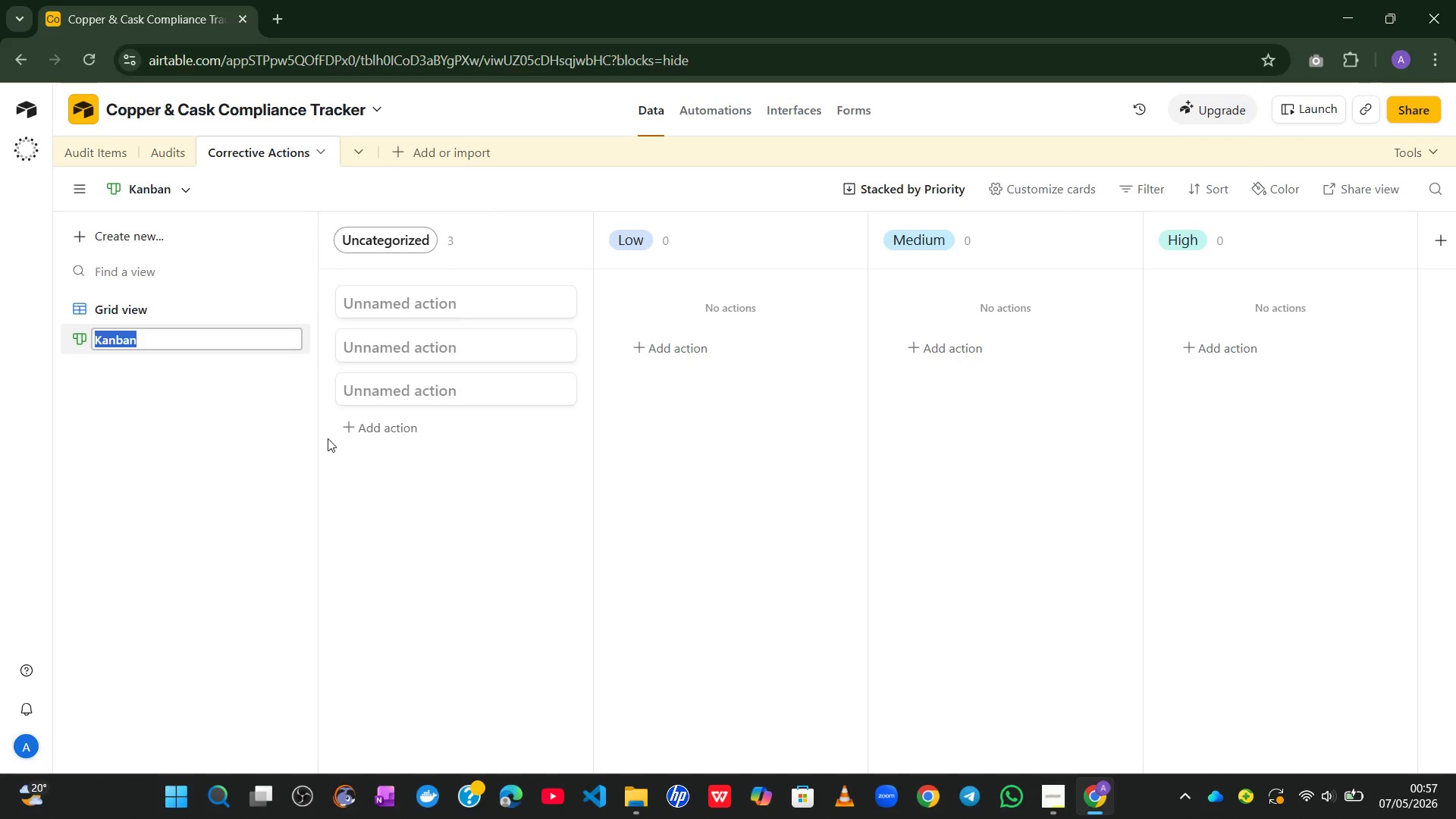 
type(Prio)
 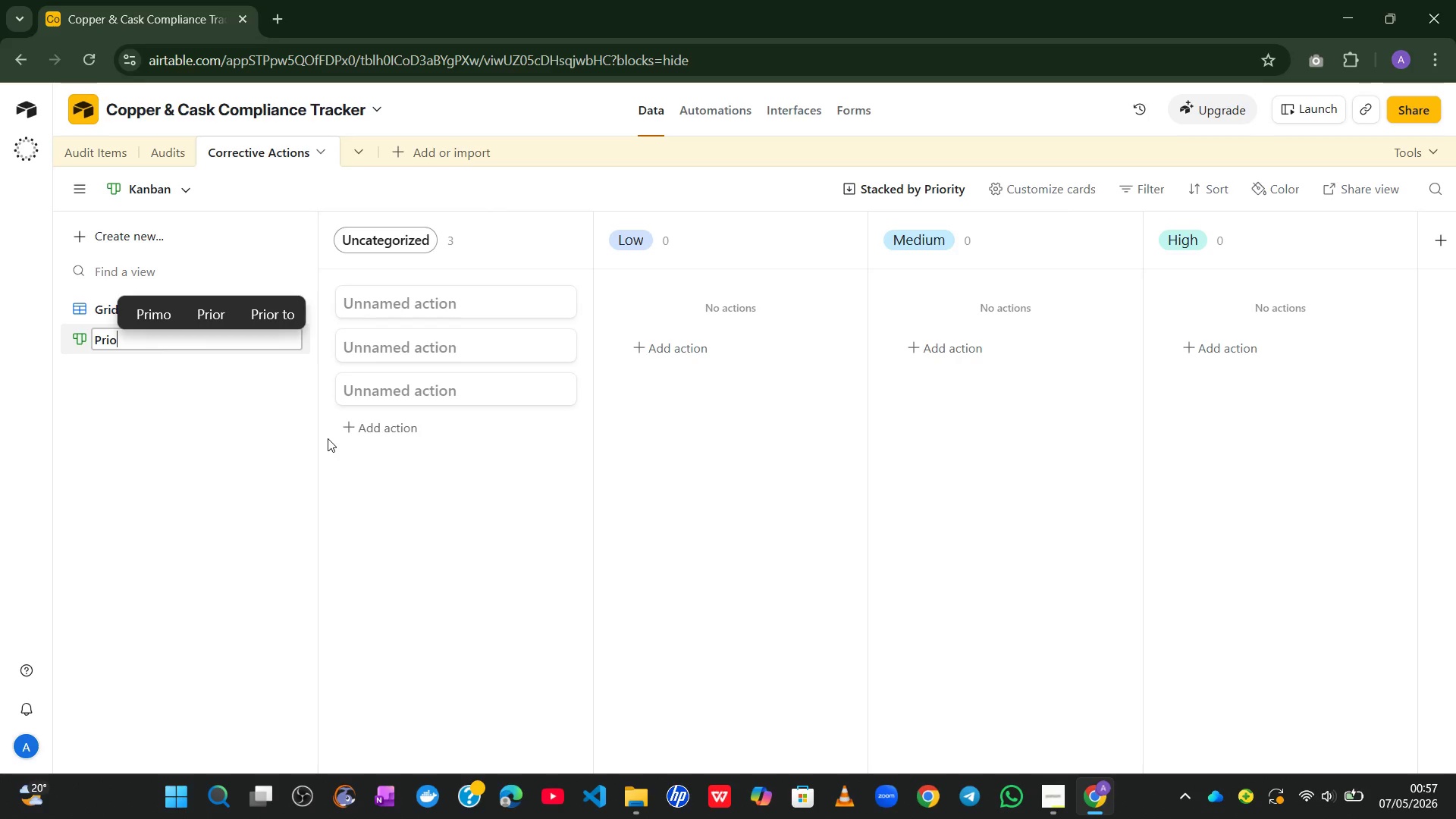 
hold_key(key=R, duration=0.33)
 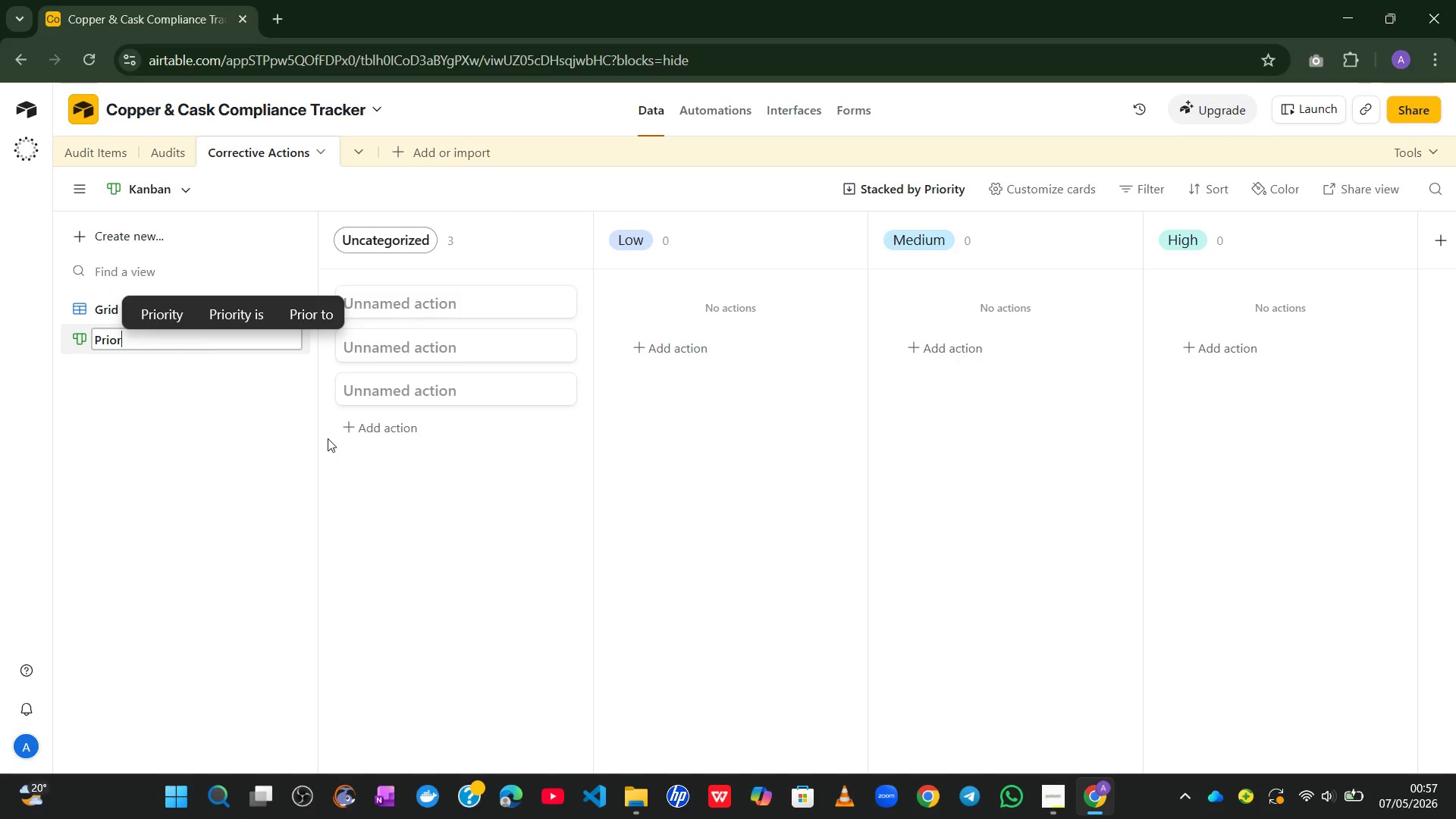 
type(ity Board)
 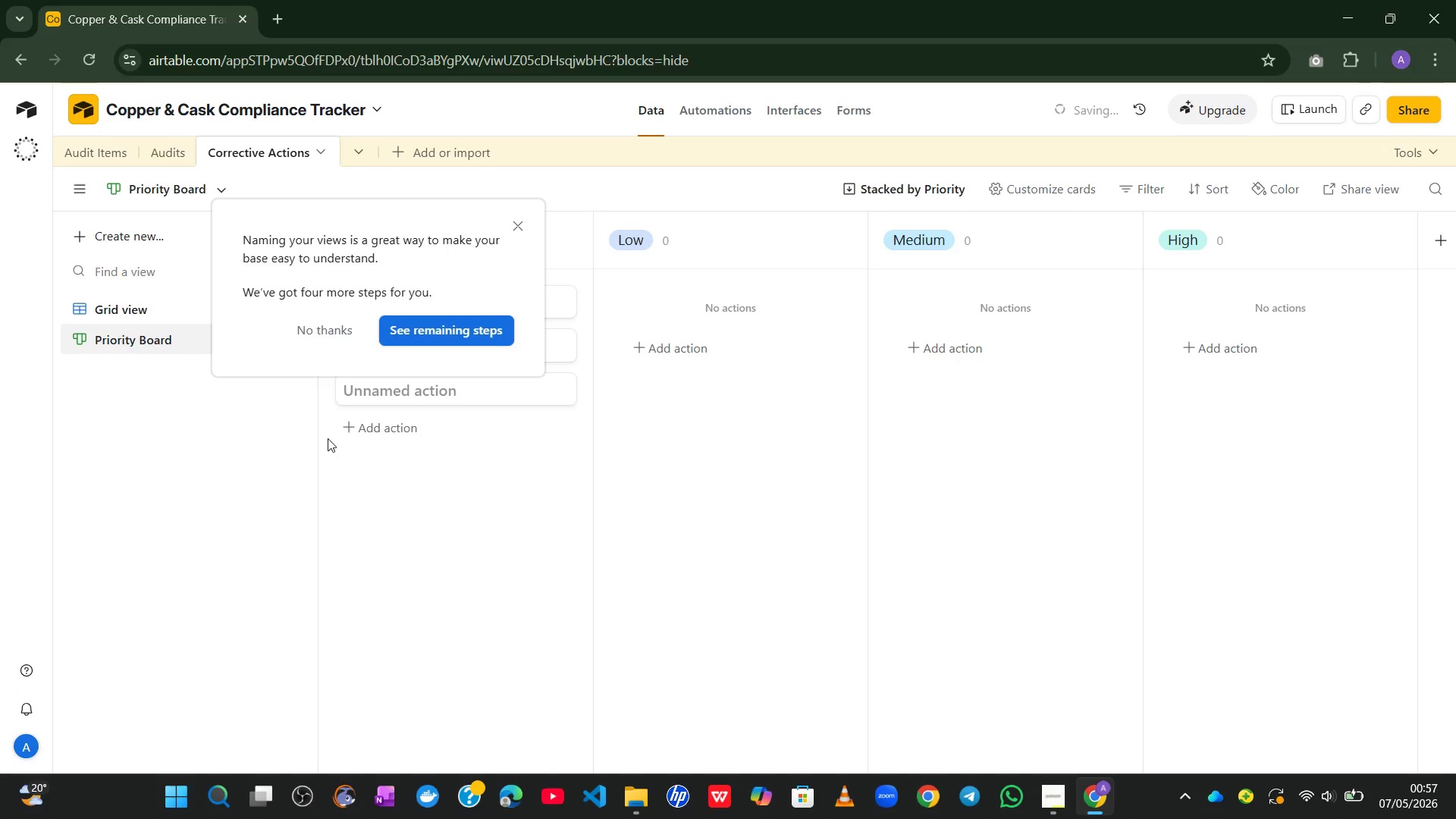 
 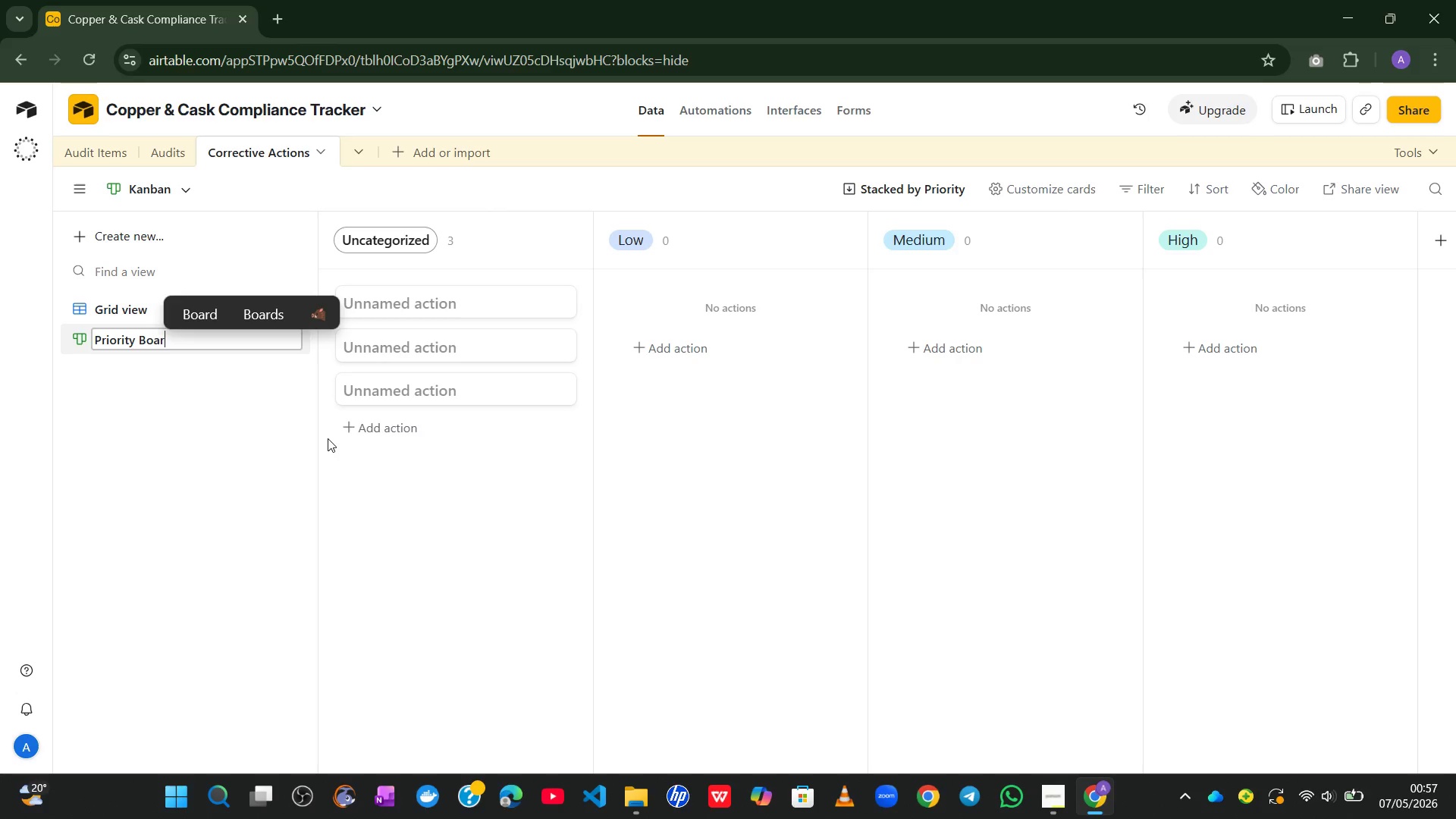 
key(Enter)
 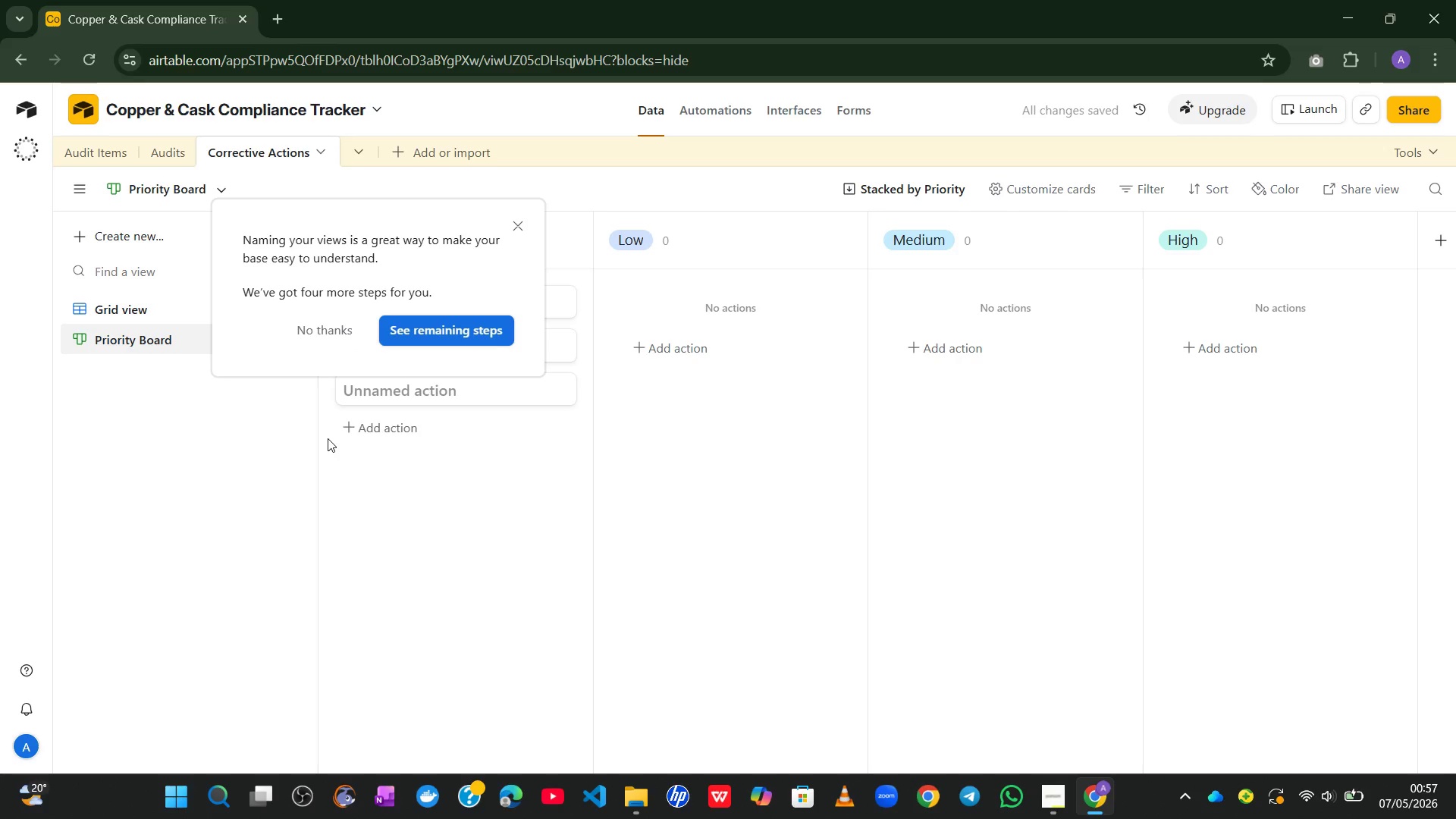 
left_click([337, 325])
 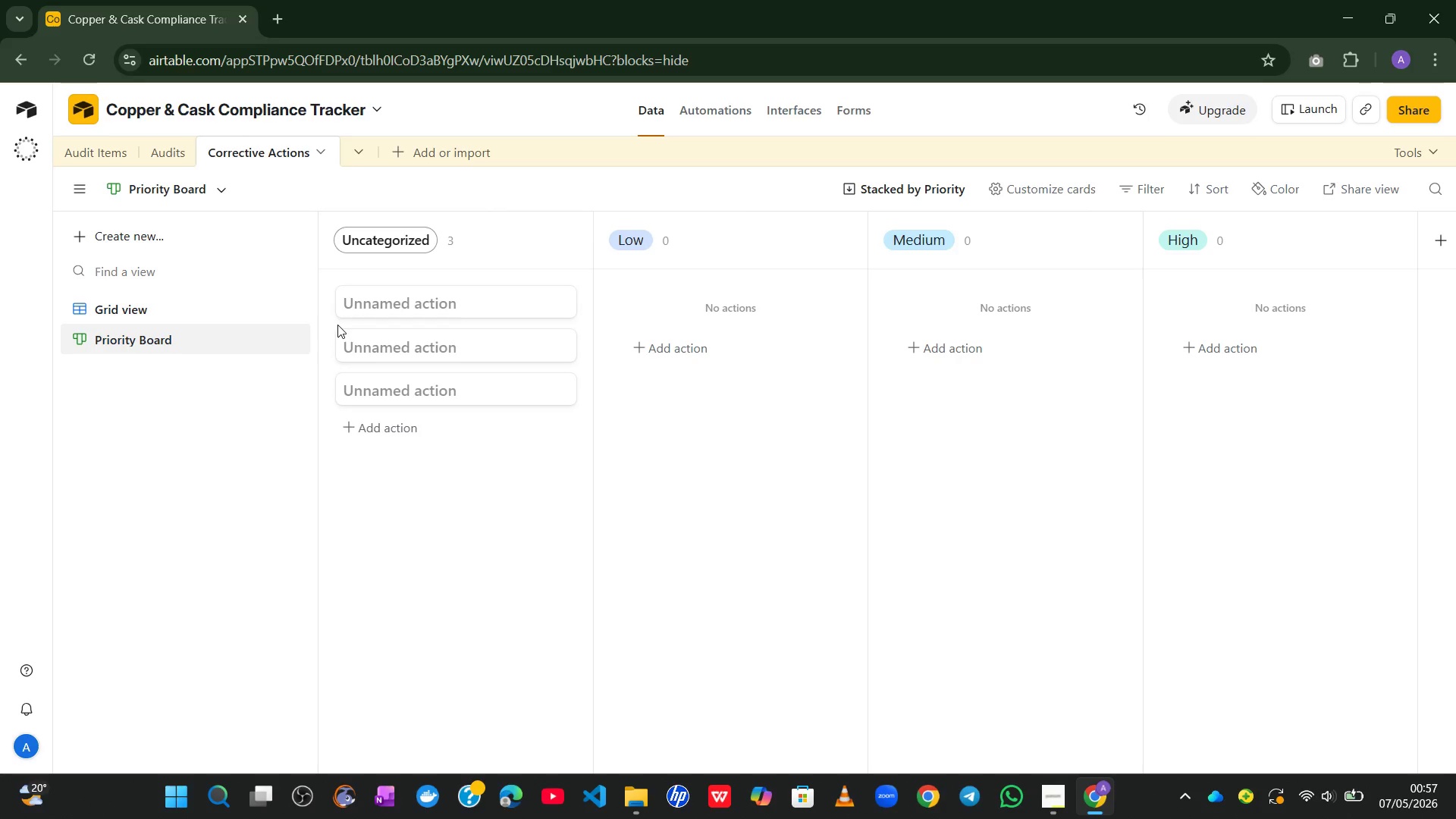 
wait(30.97)
 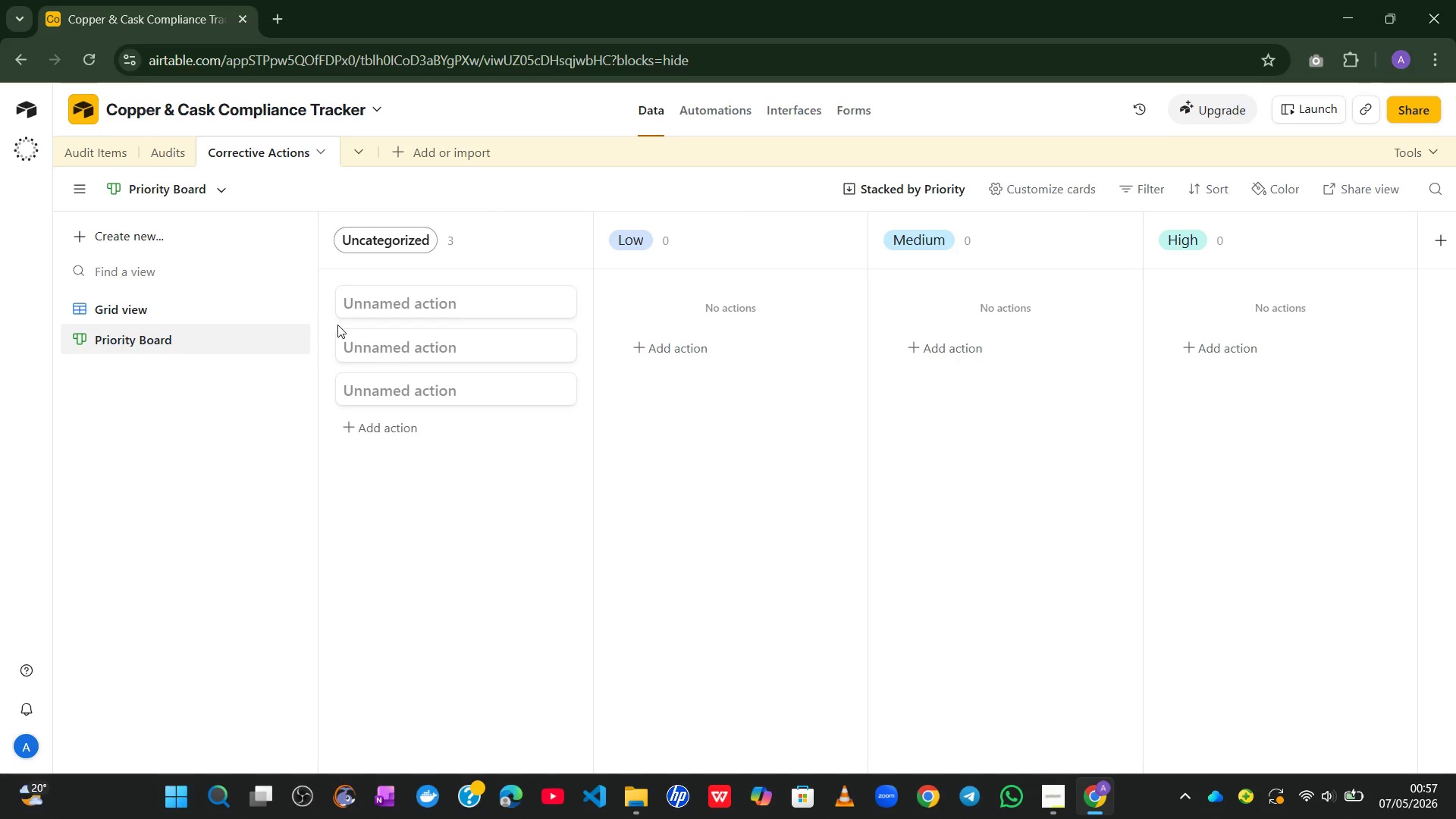 
left_click([170, 137])
 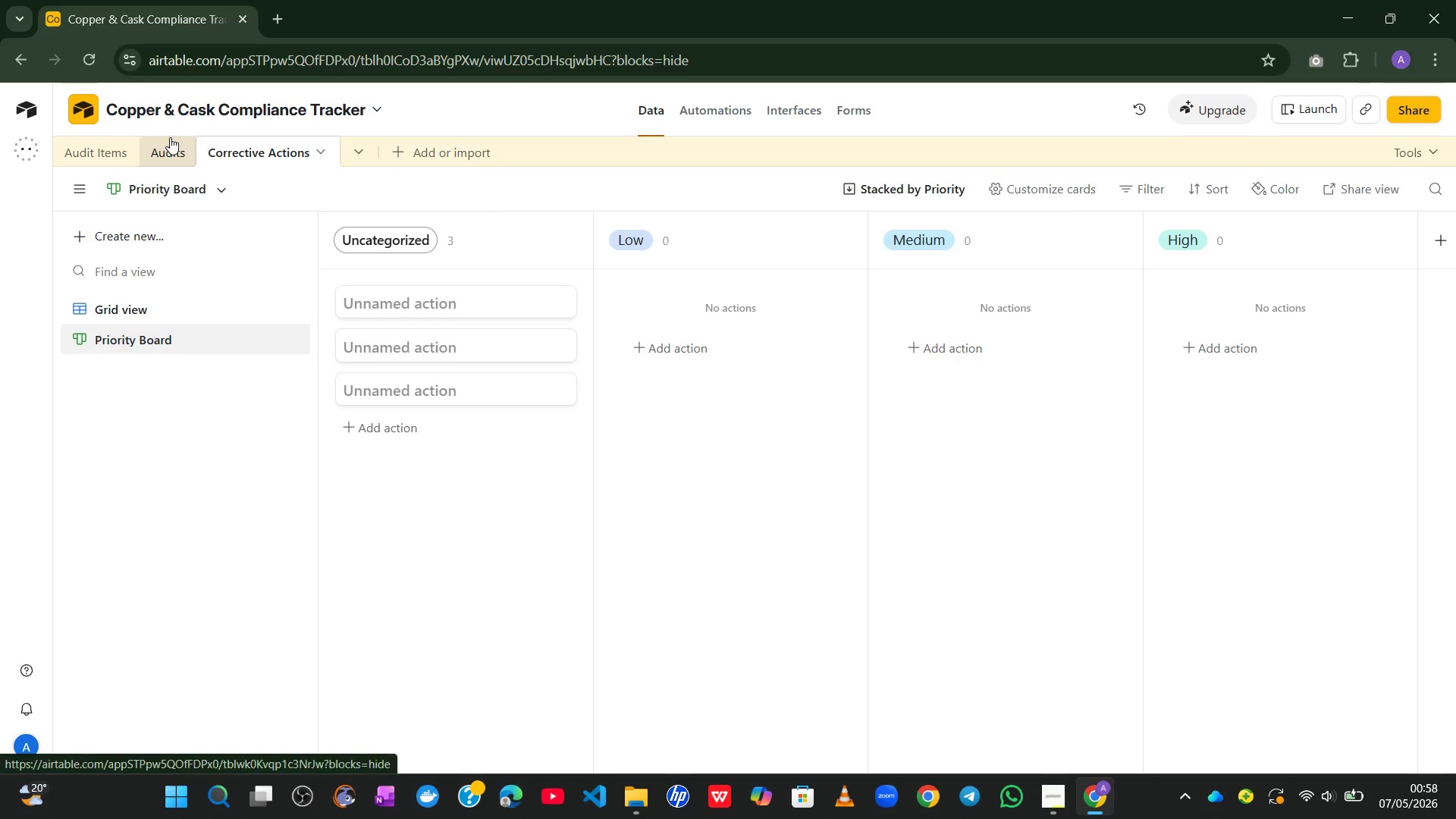 
mouse_move([155, 140])
 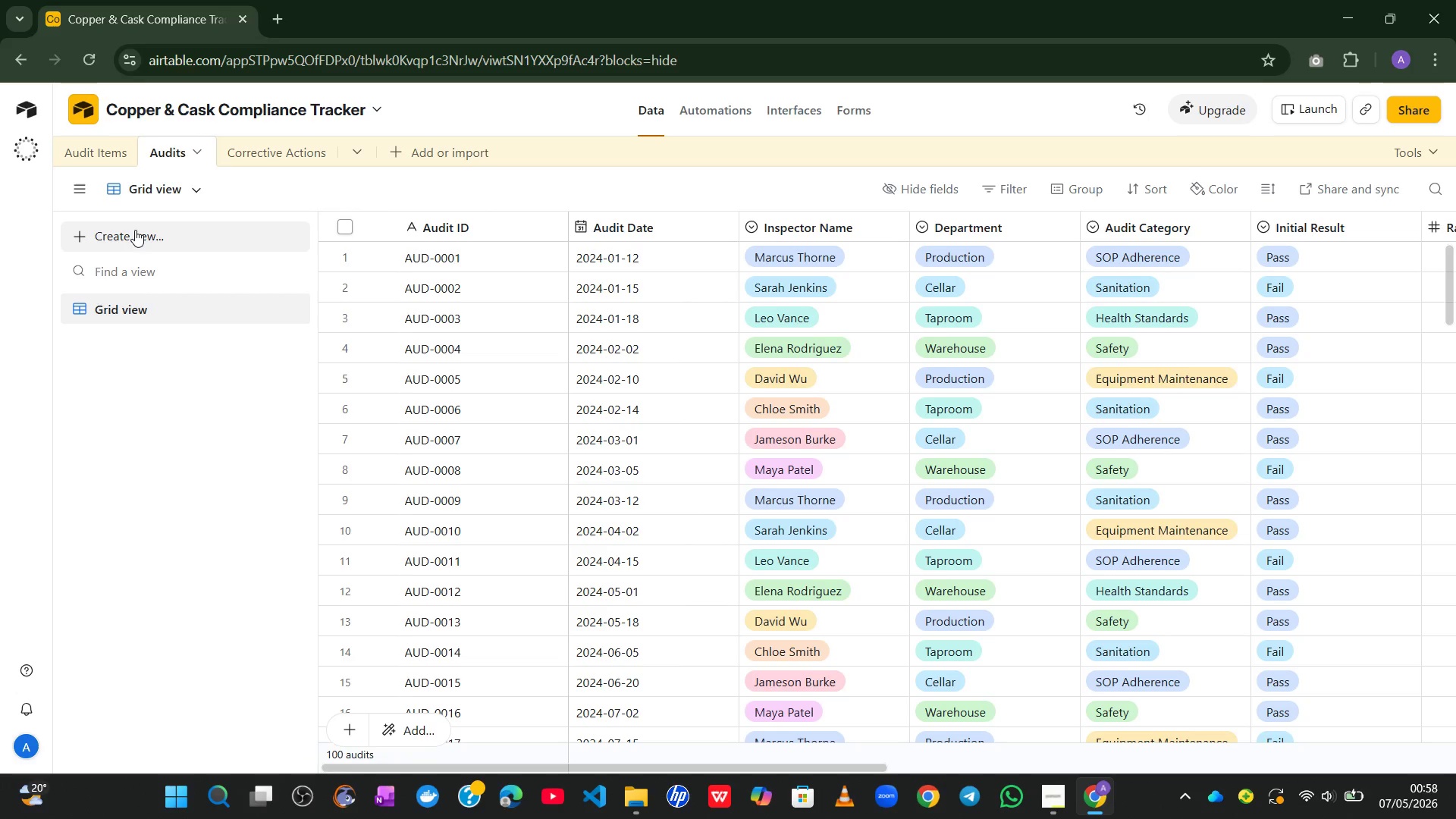 
left_click([135, 230])
 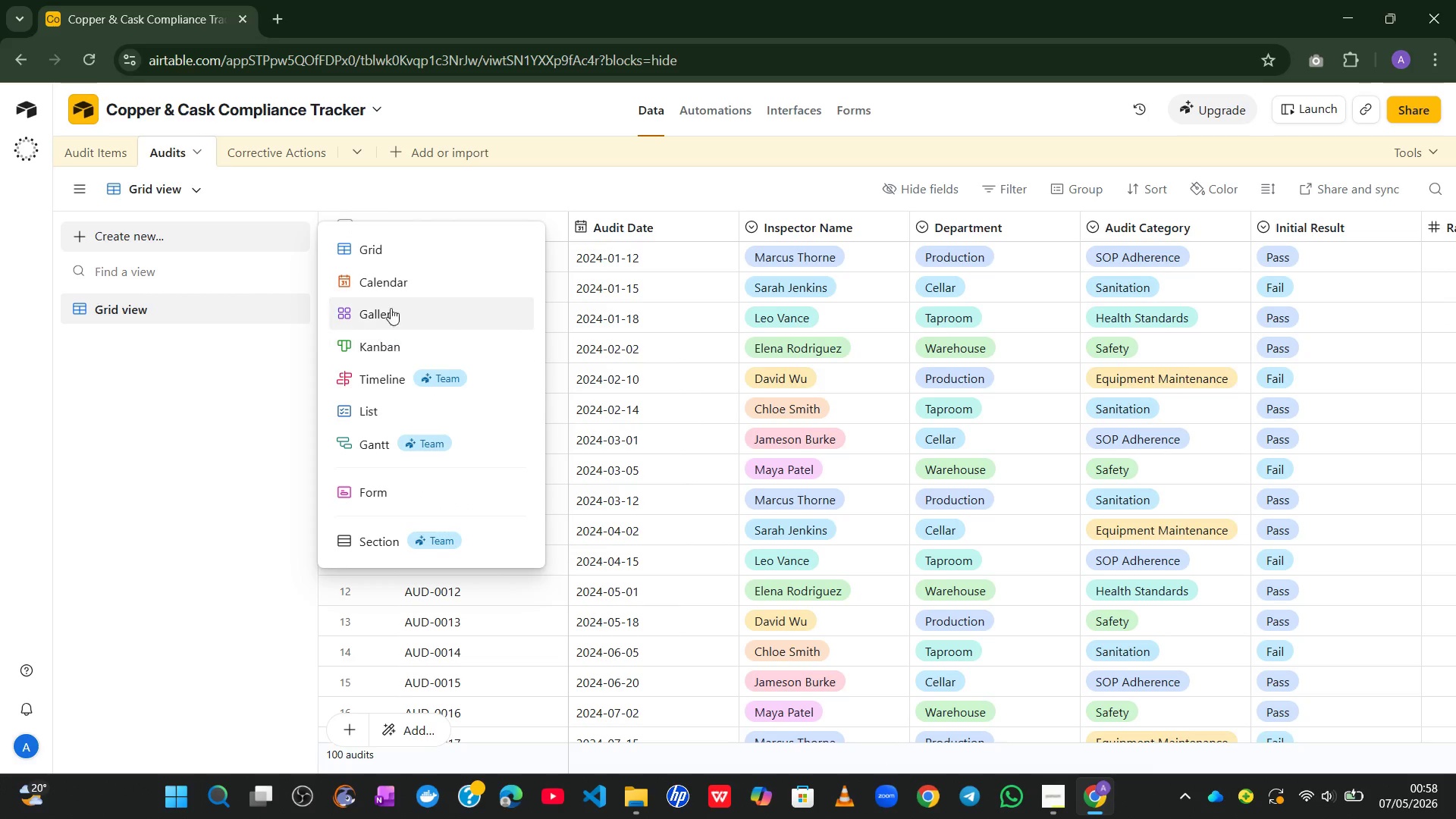 
left_click([400, 290])
 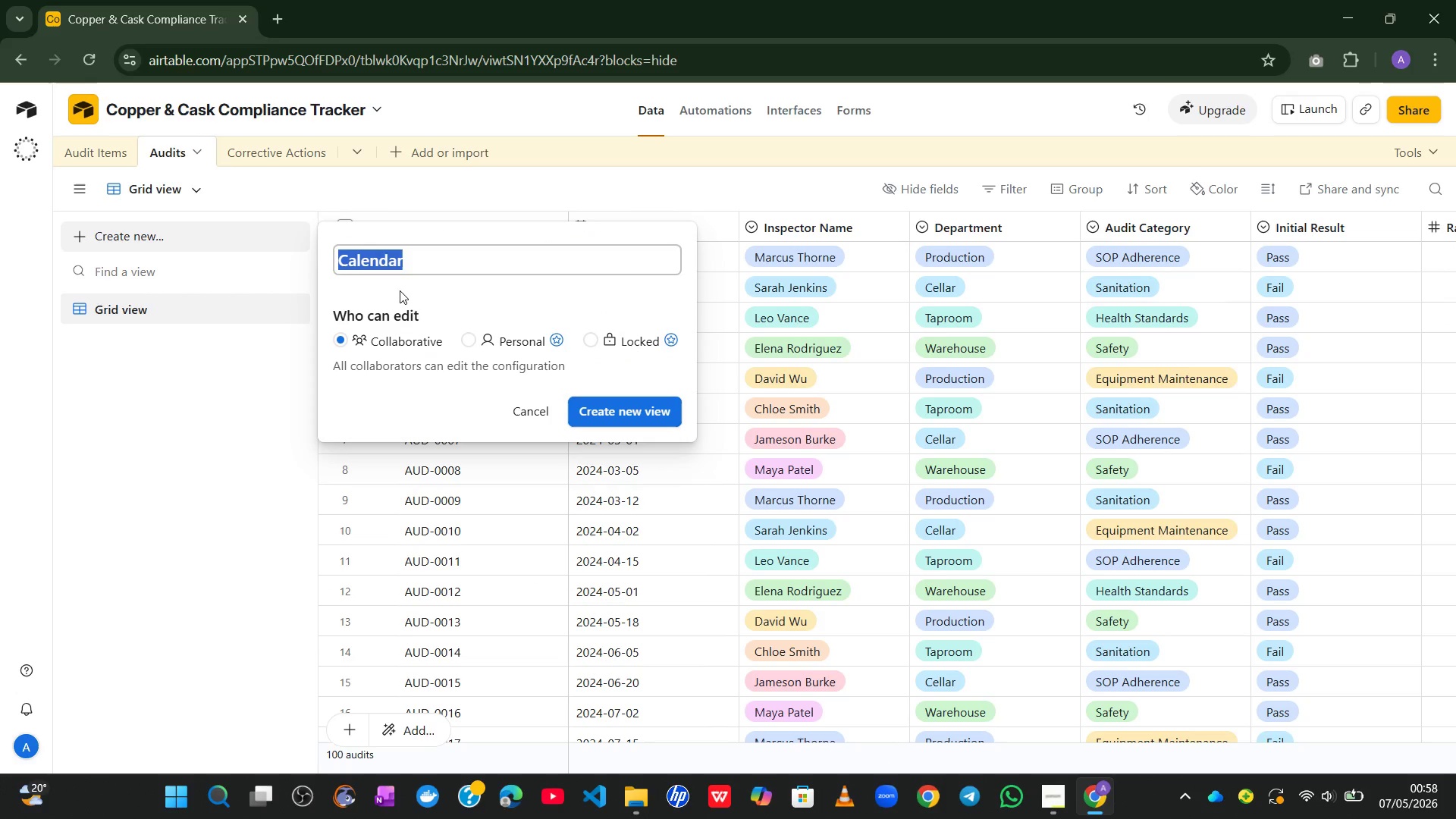 
type(Adit Calend)
 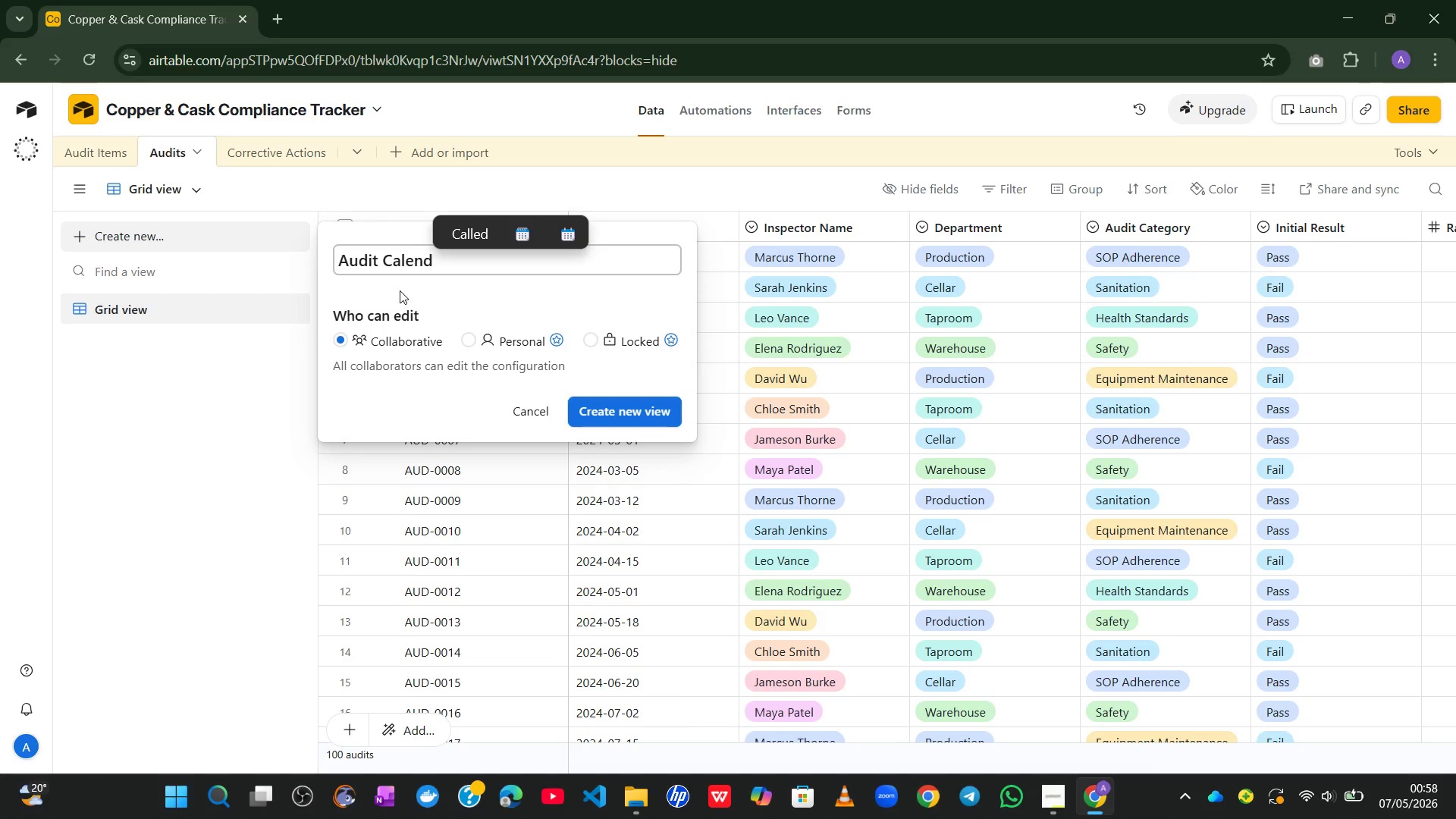 
hold_key(key=U, duration=0.33)
 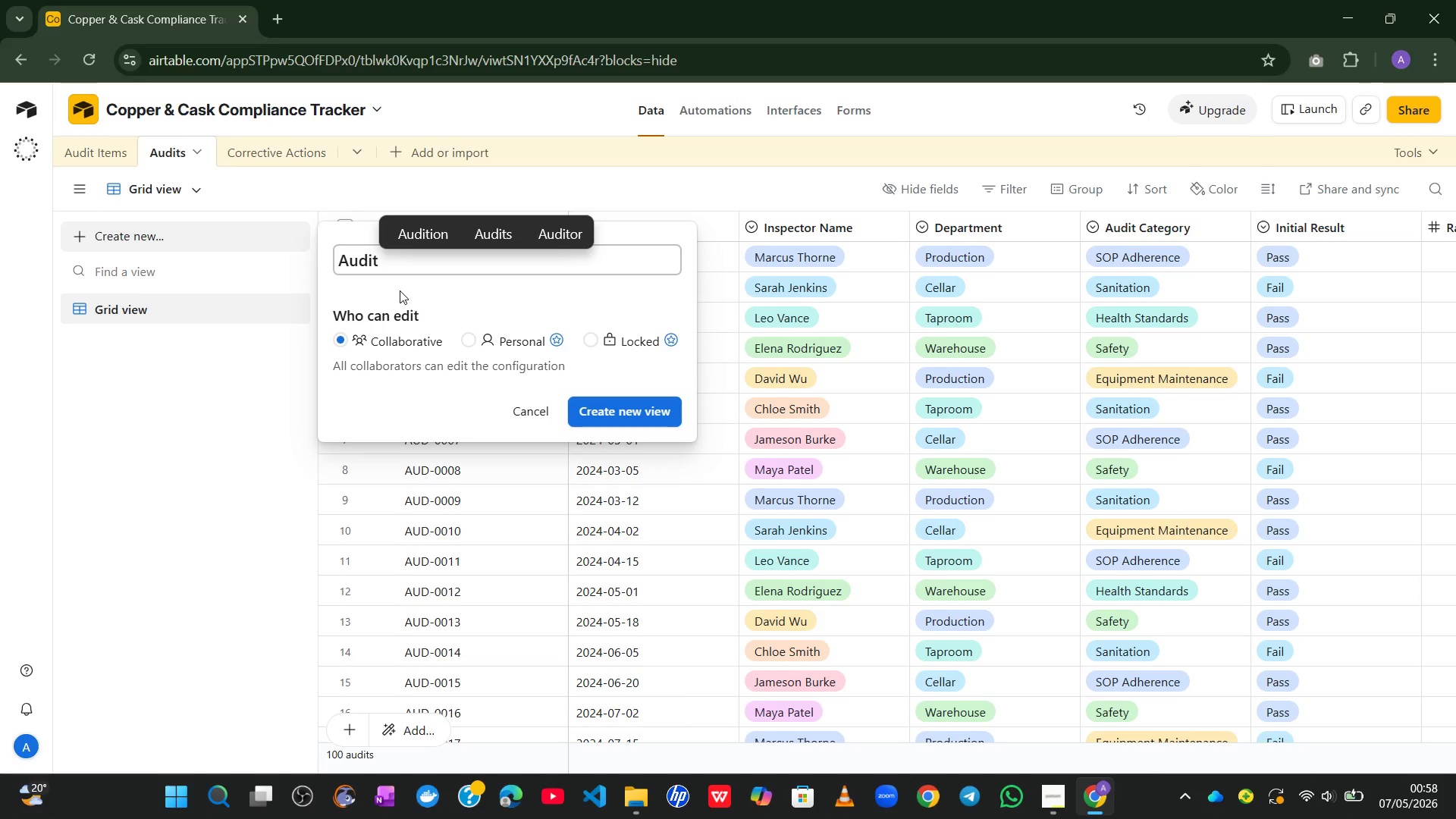 
type(ar)
 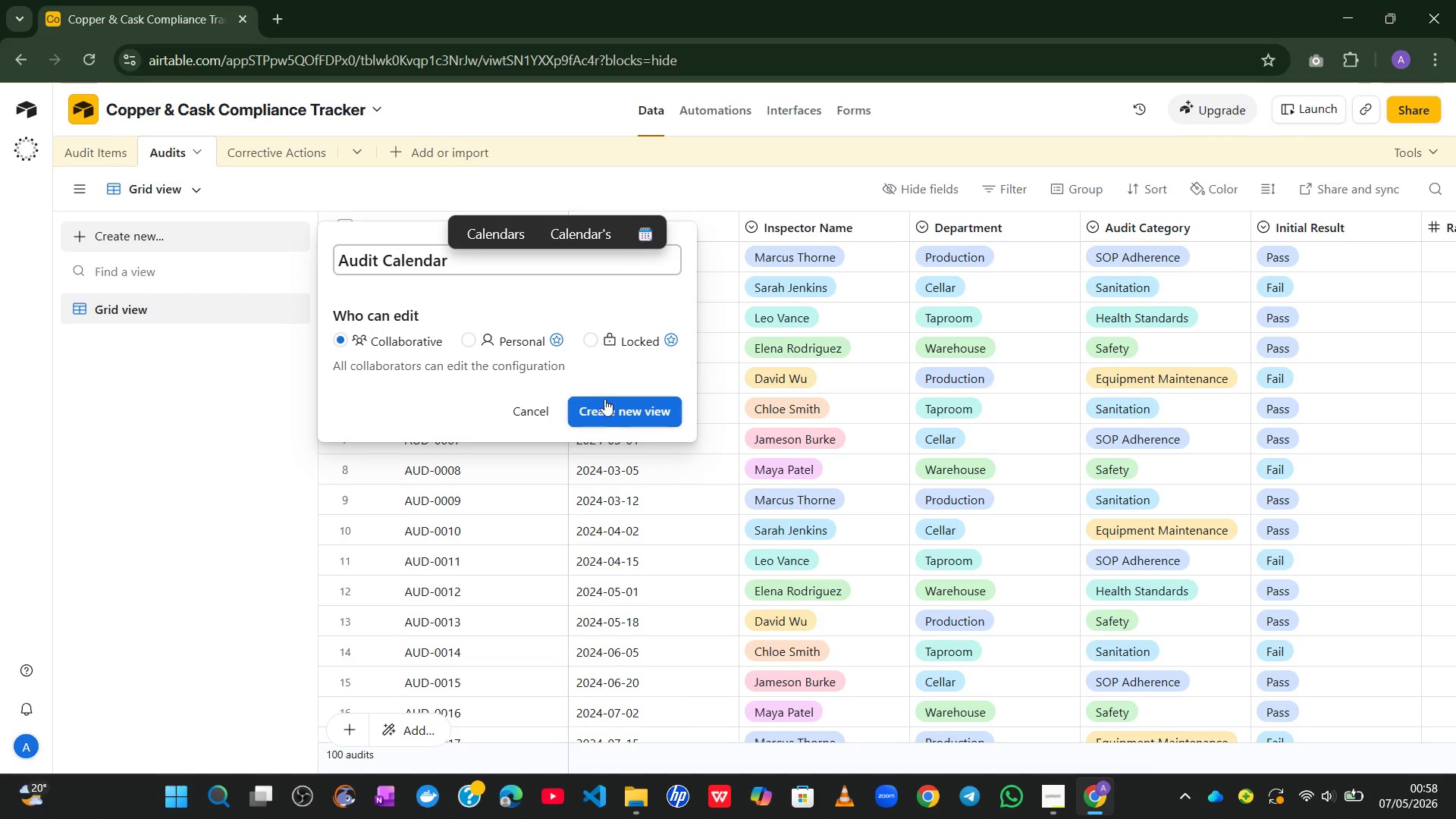 
left_click([605, 416])
 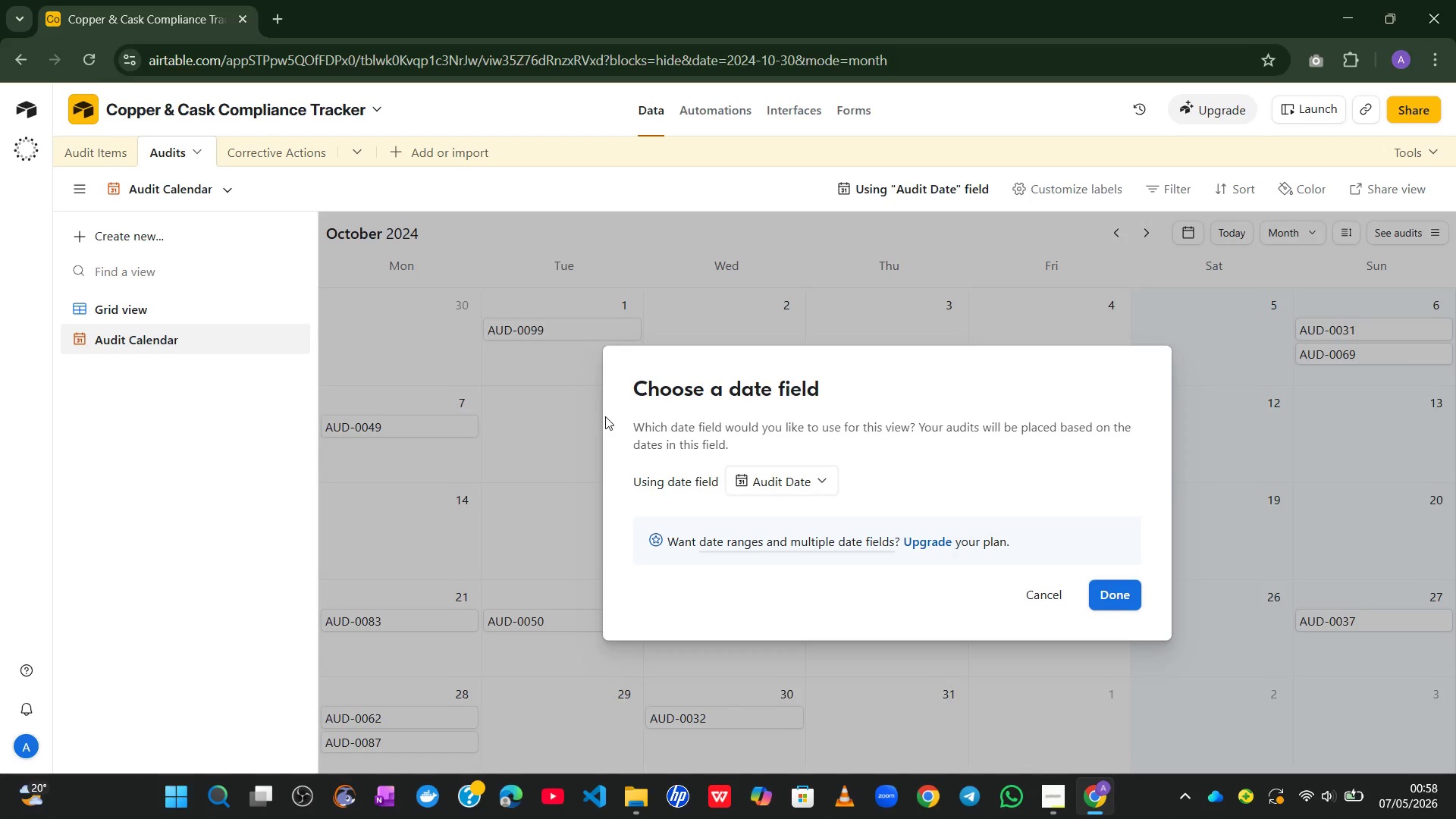 
wait(13.92)
 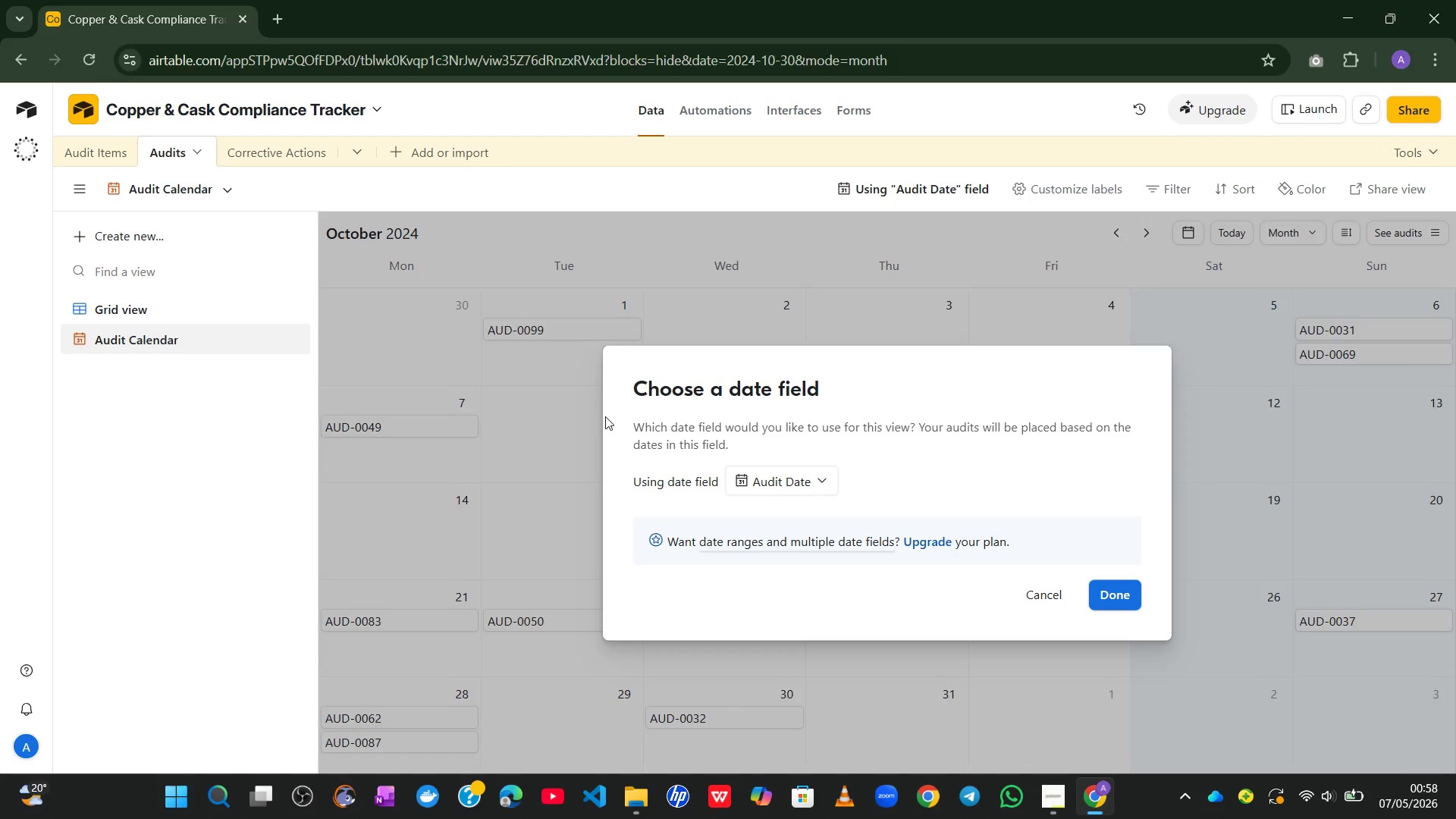 
left_click([1117, 601])
 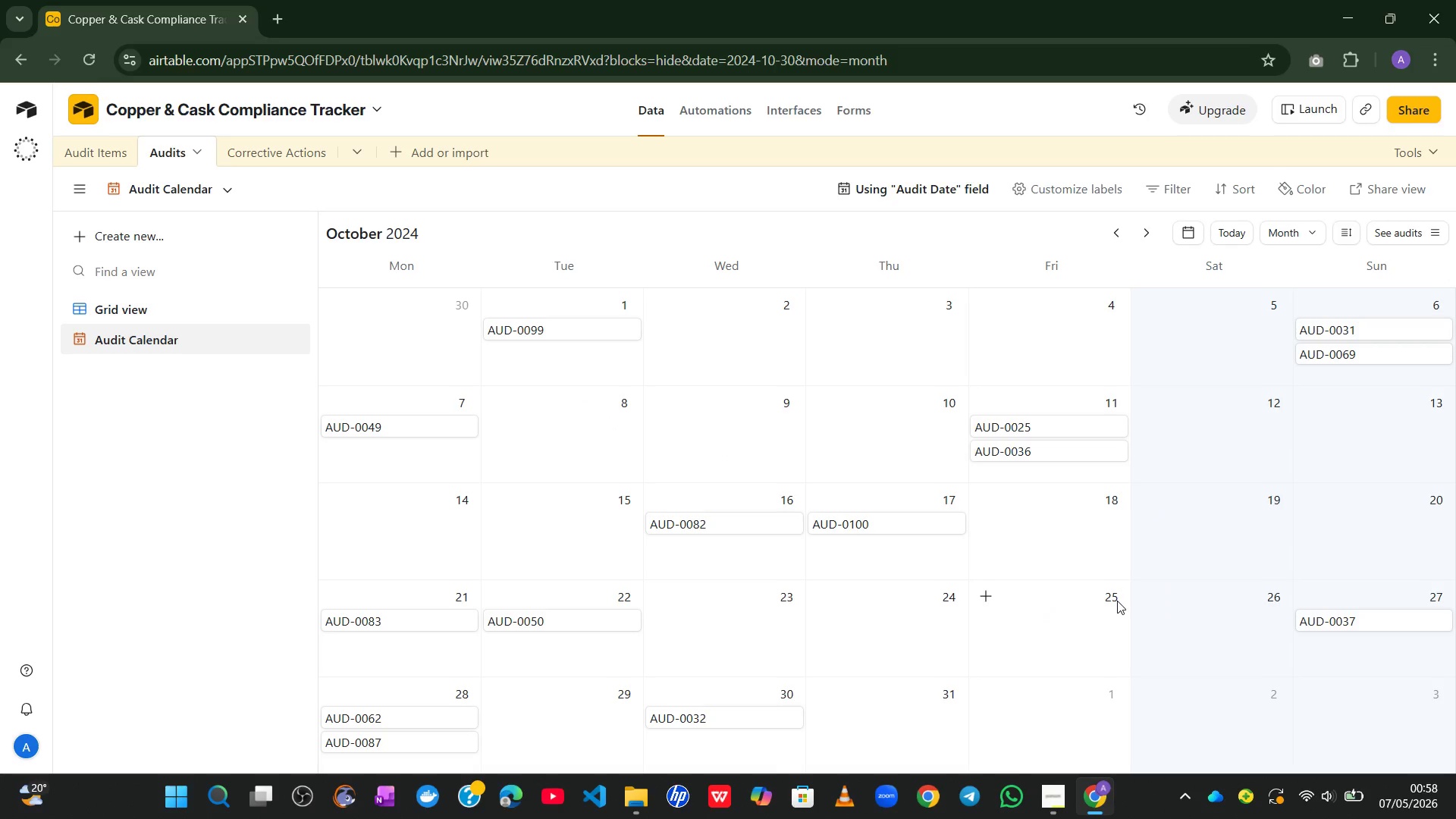 
wait(17.61)
 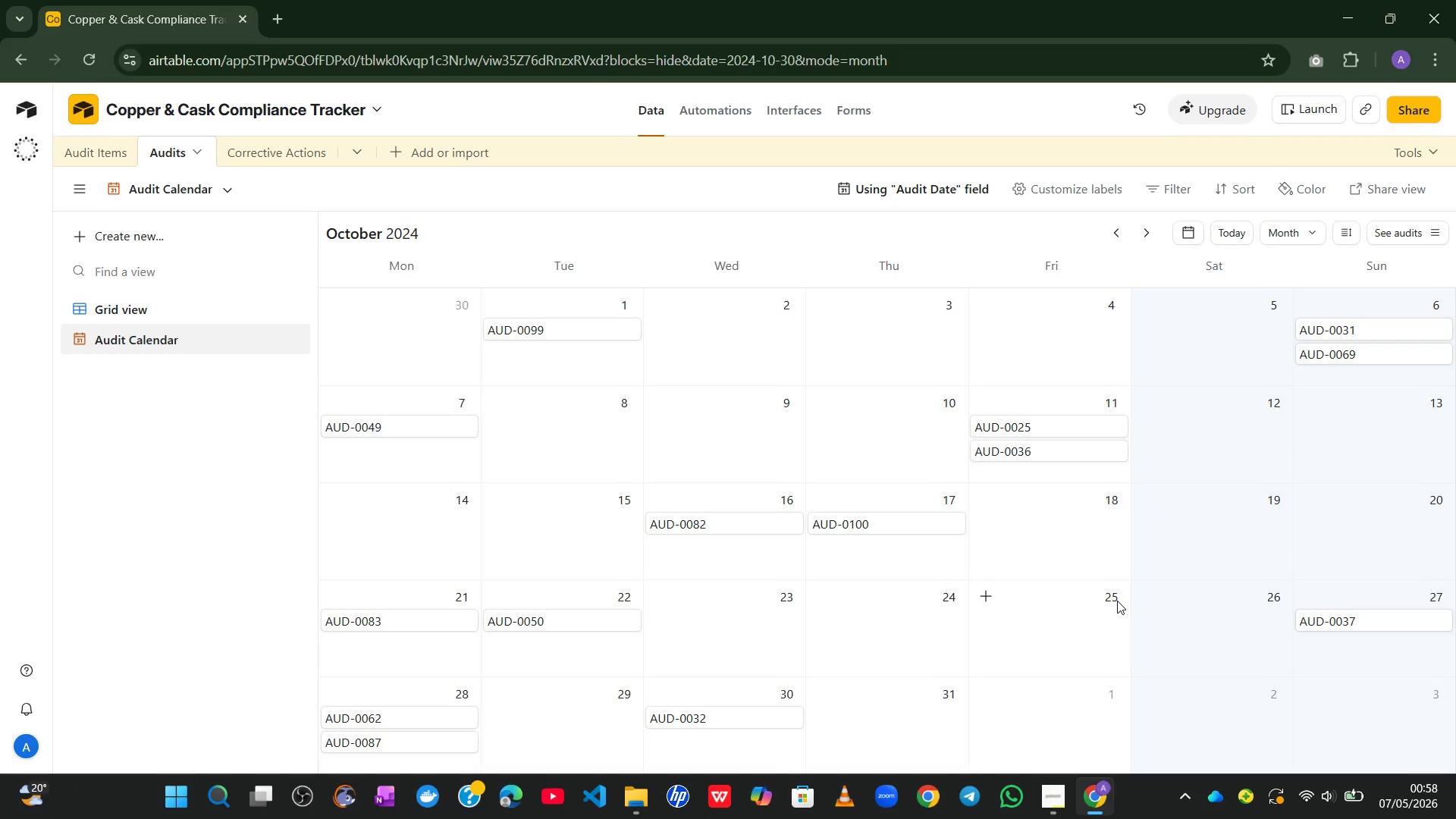 
left_click([190, 239])
 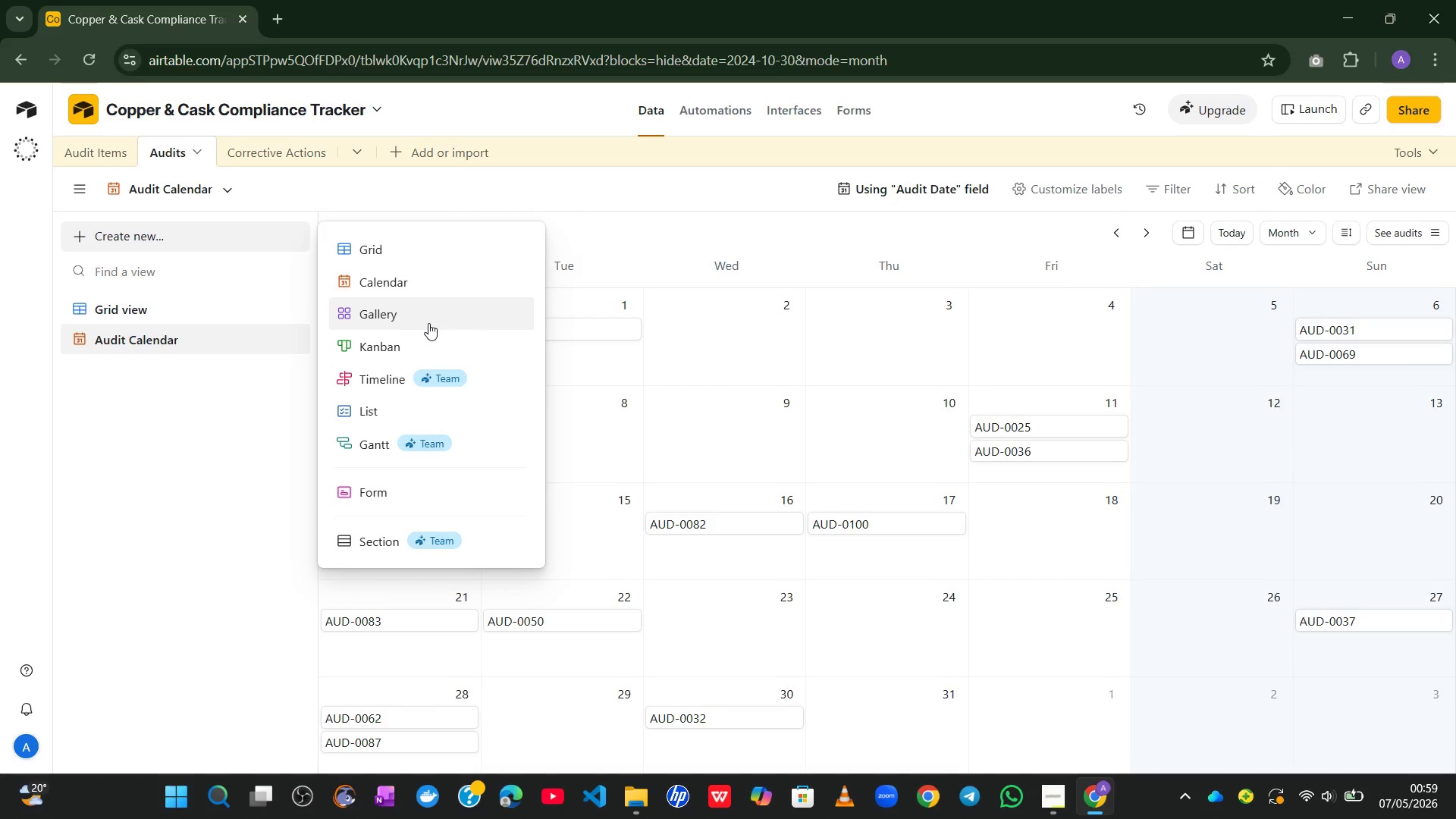 
wait(16.61)
 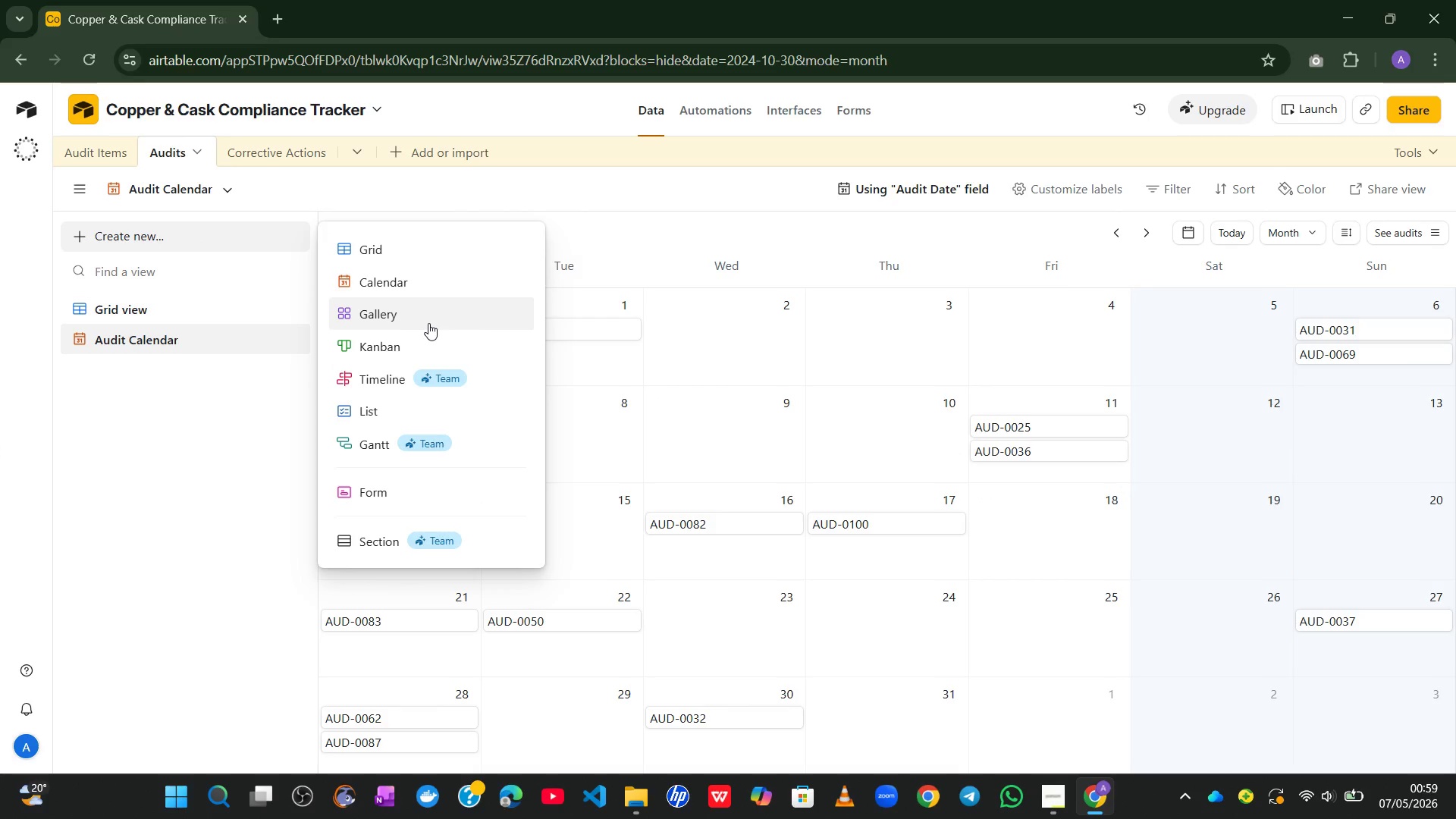 
left_click([428, 323])
 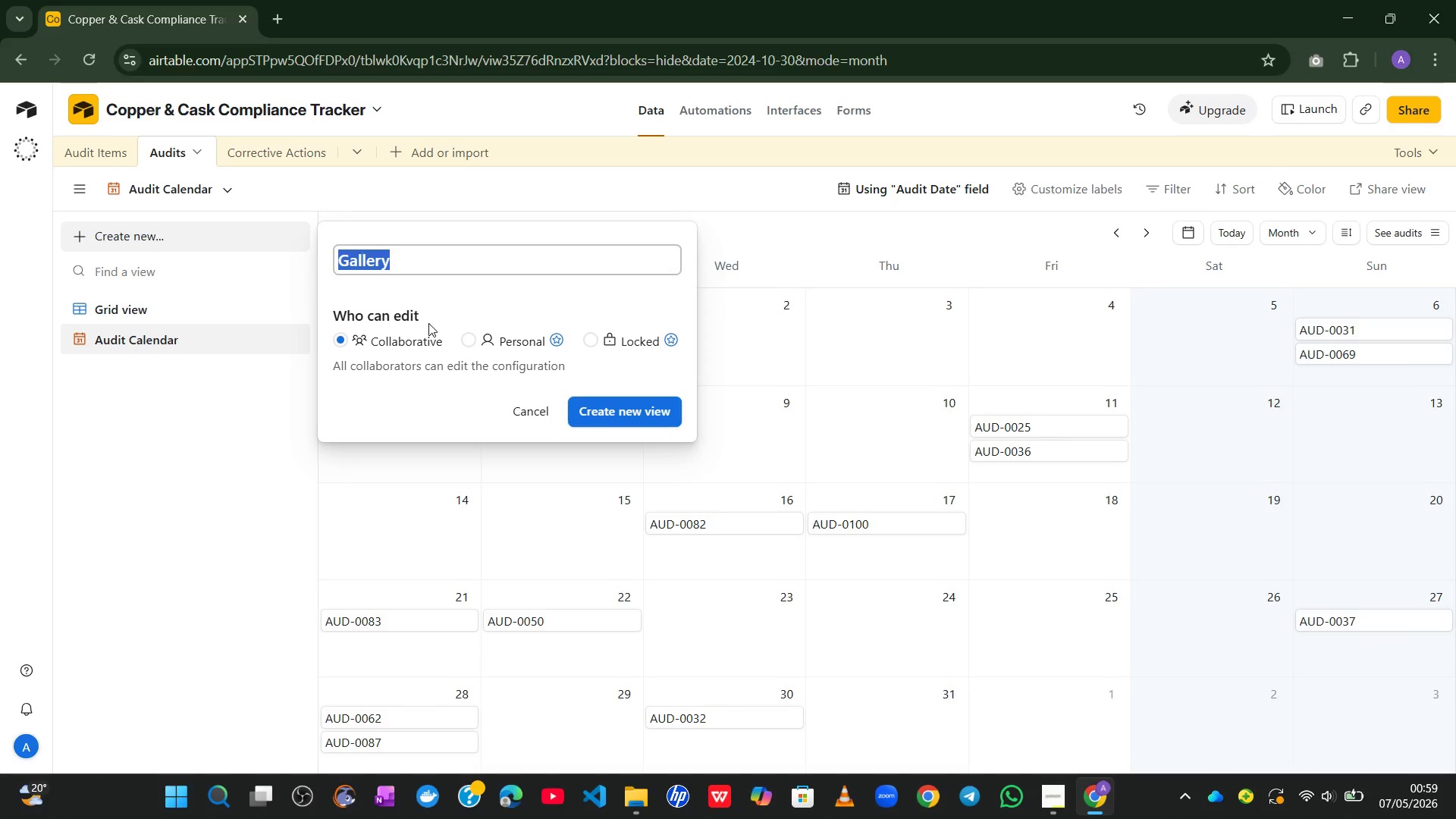 
type(Gold Standard Audits)
 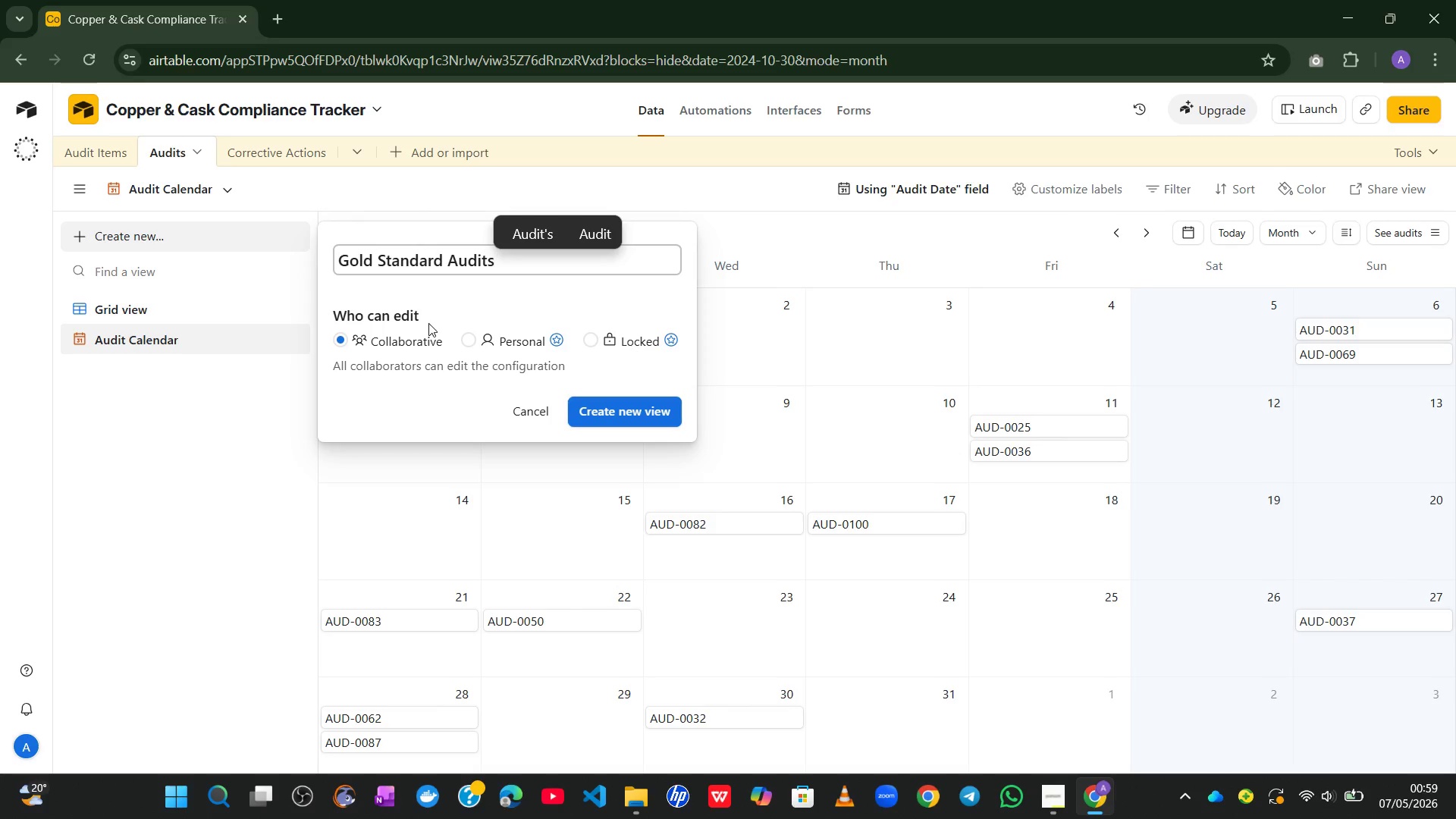 
wait(12.3)
 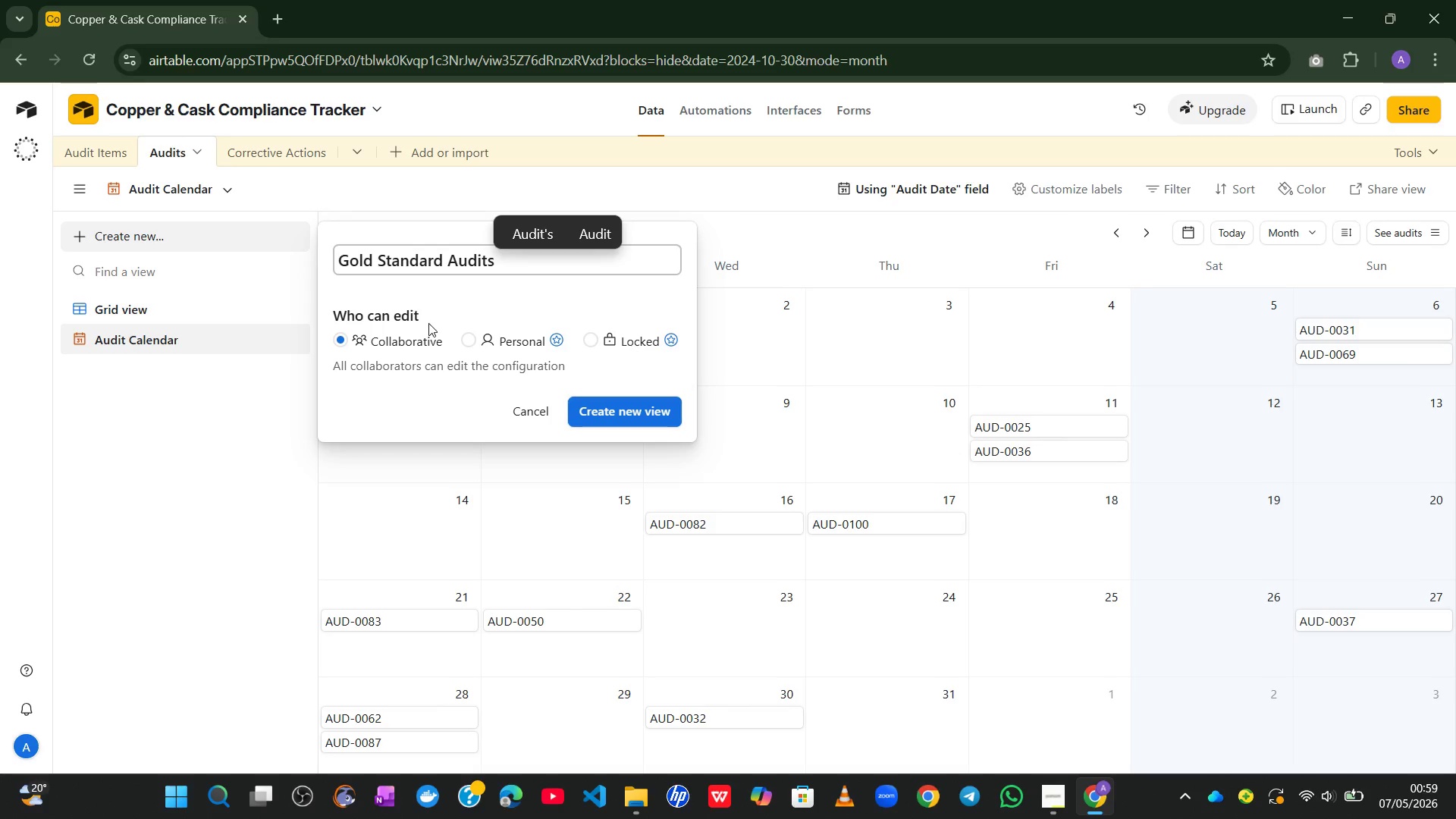 
left_click([612, 414])
 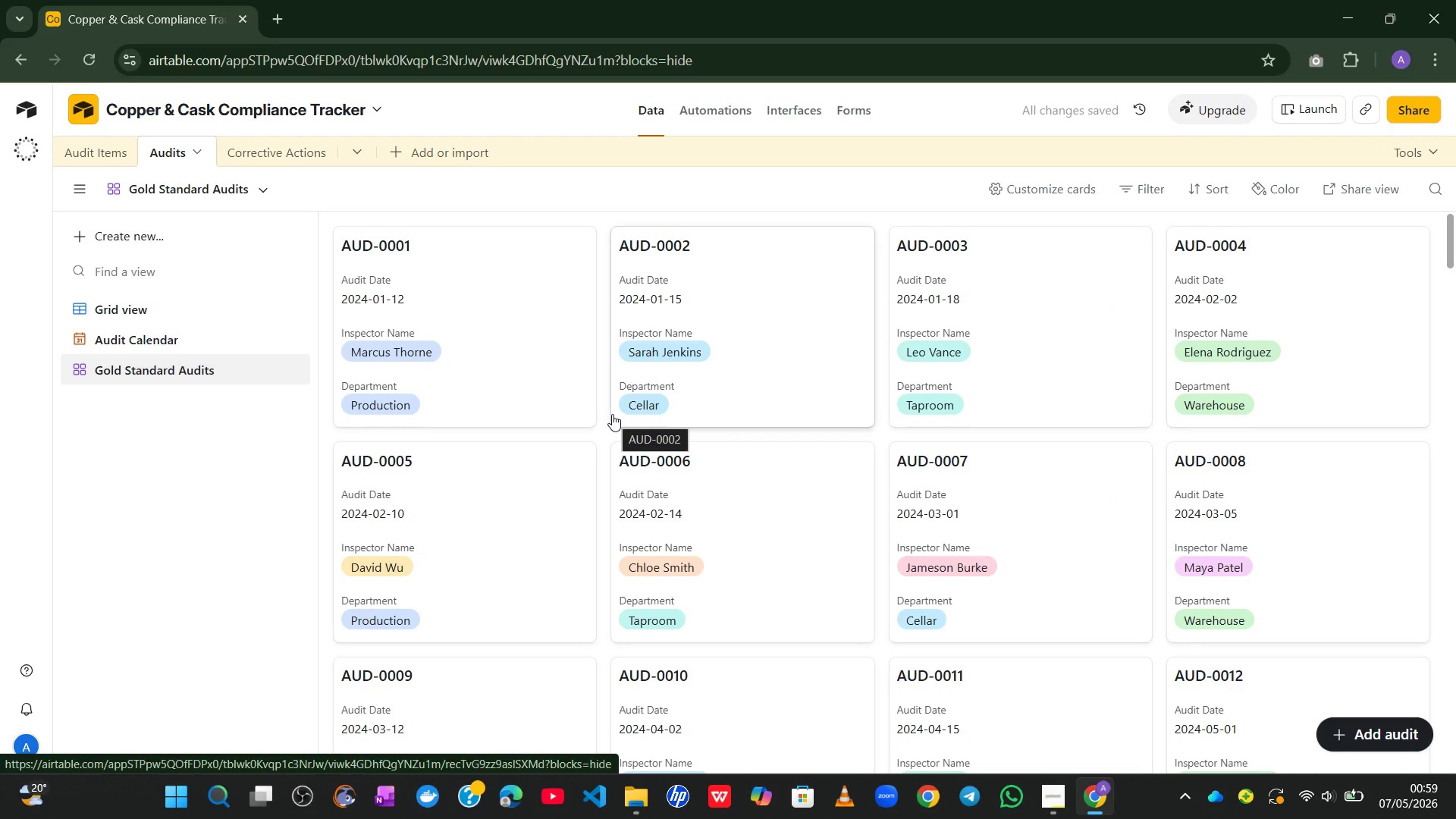 
wait(10.27)
 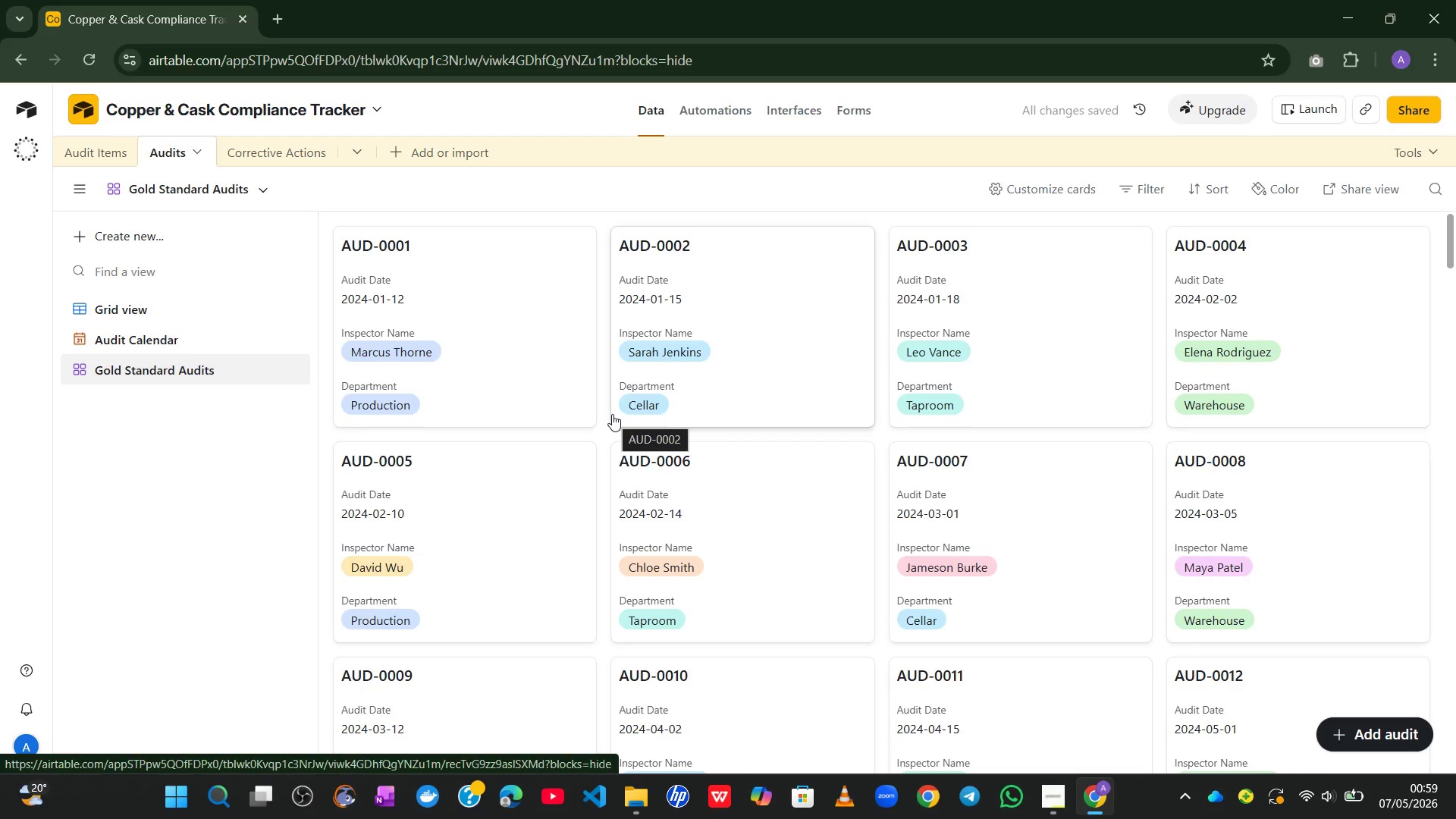 
left_click([612, 414])
 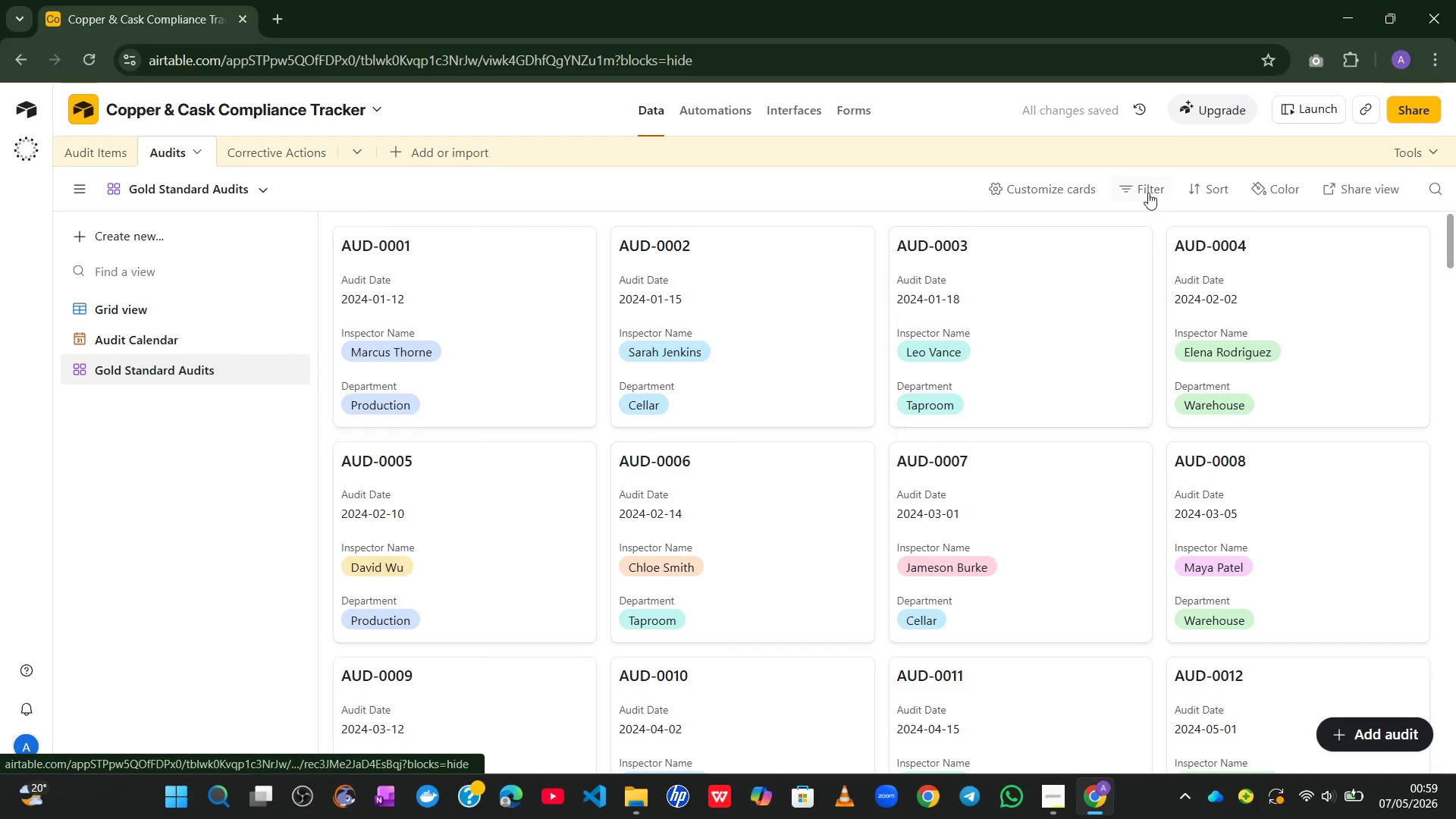 
left_click([1156, 191])
 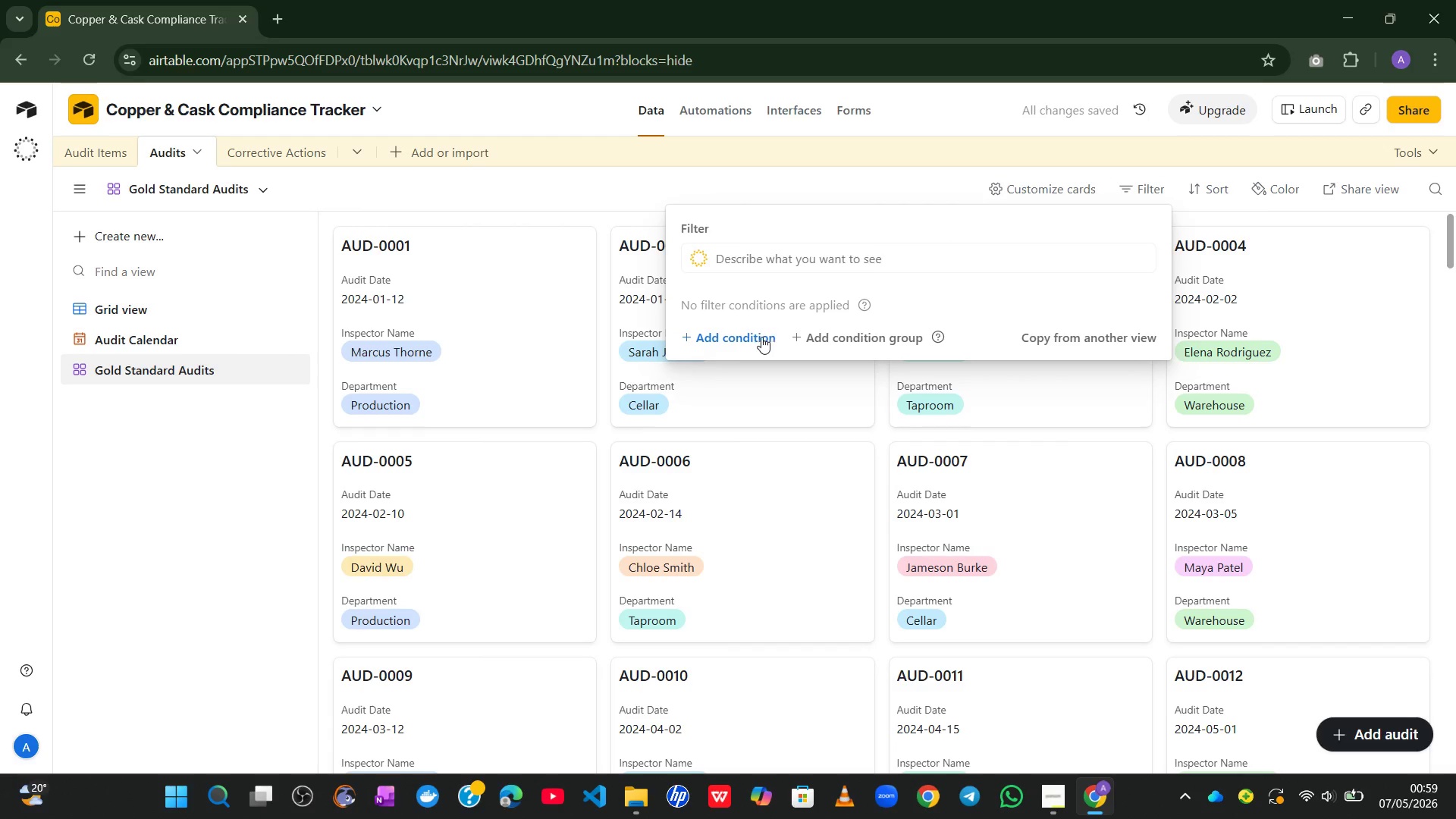 
left_click([748, 338])
 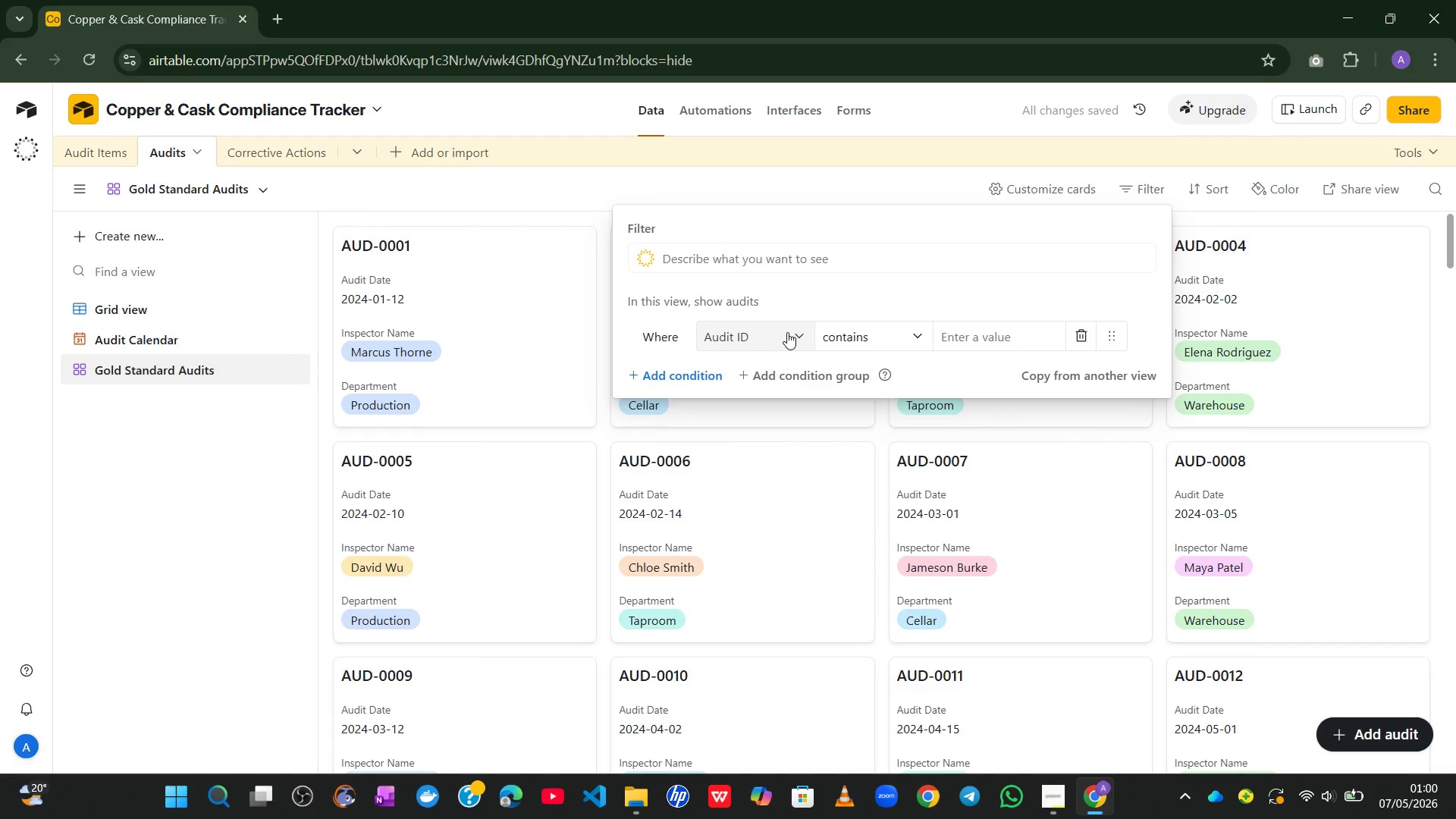 
left_click([787, 332])
 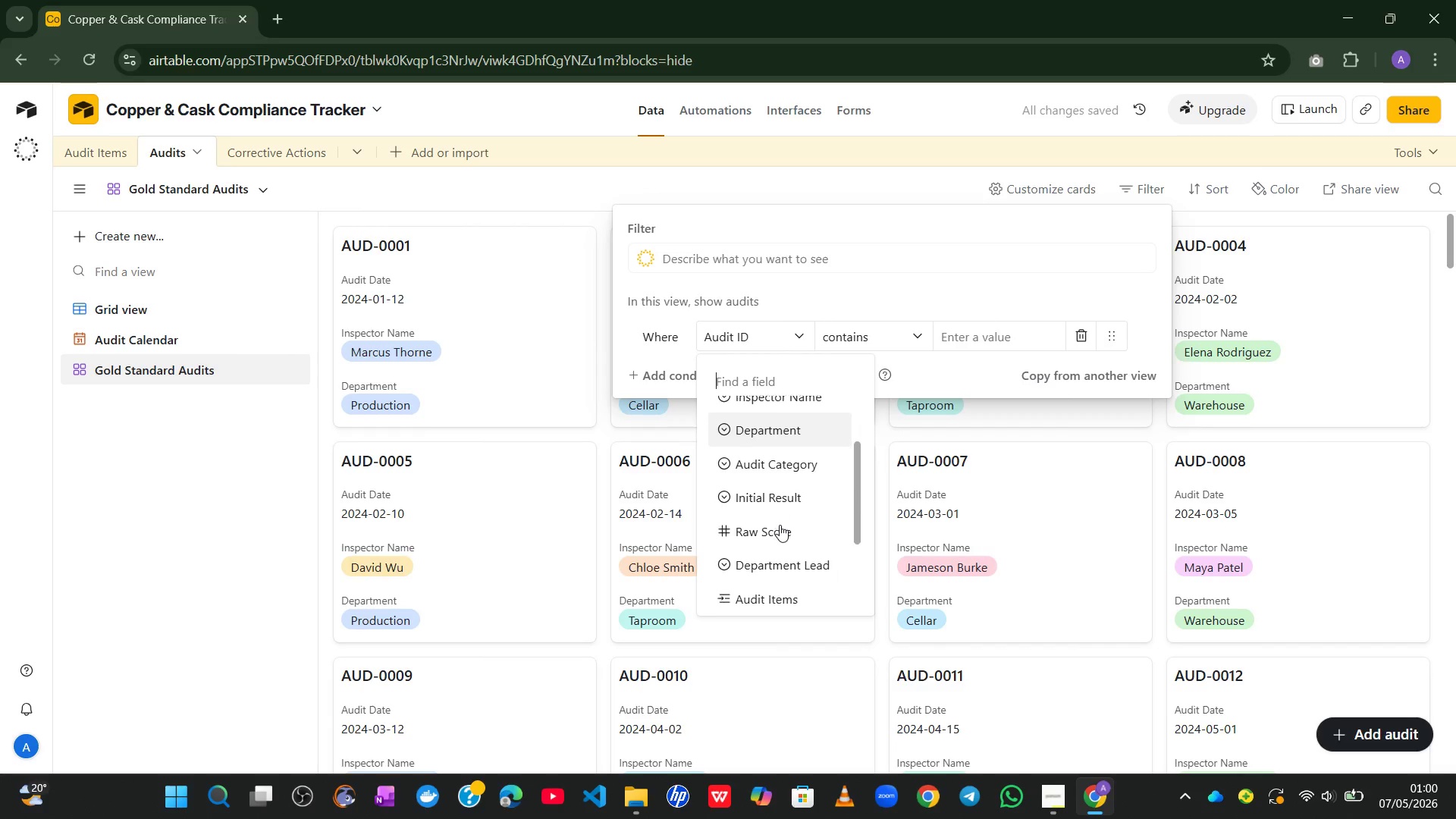 
left_click([780, 525])
 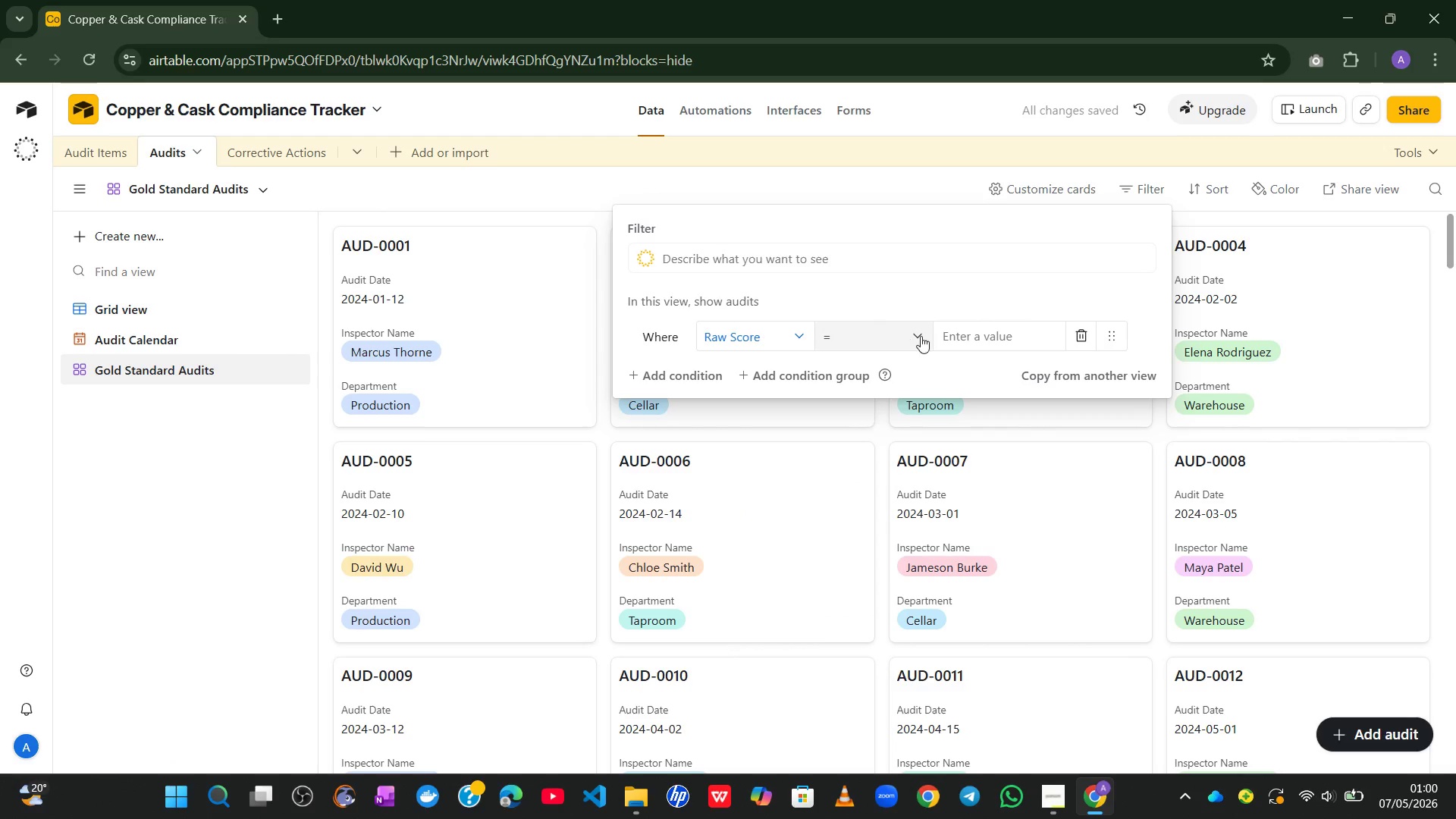 
left_click([964, 329])
 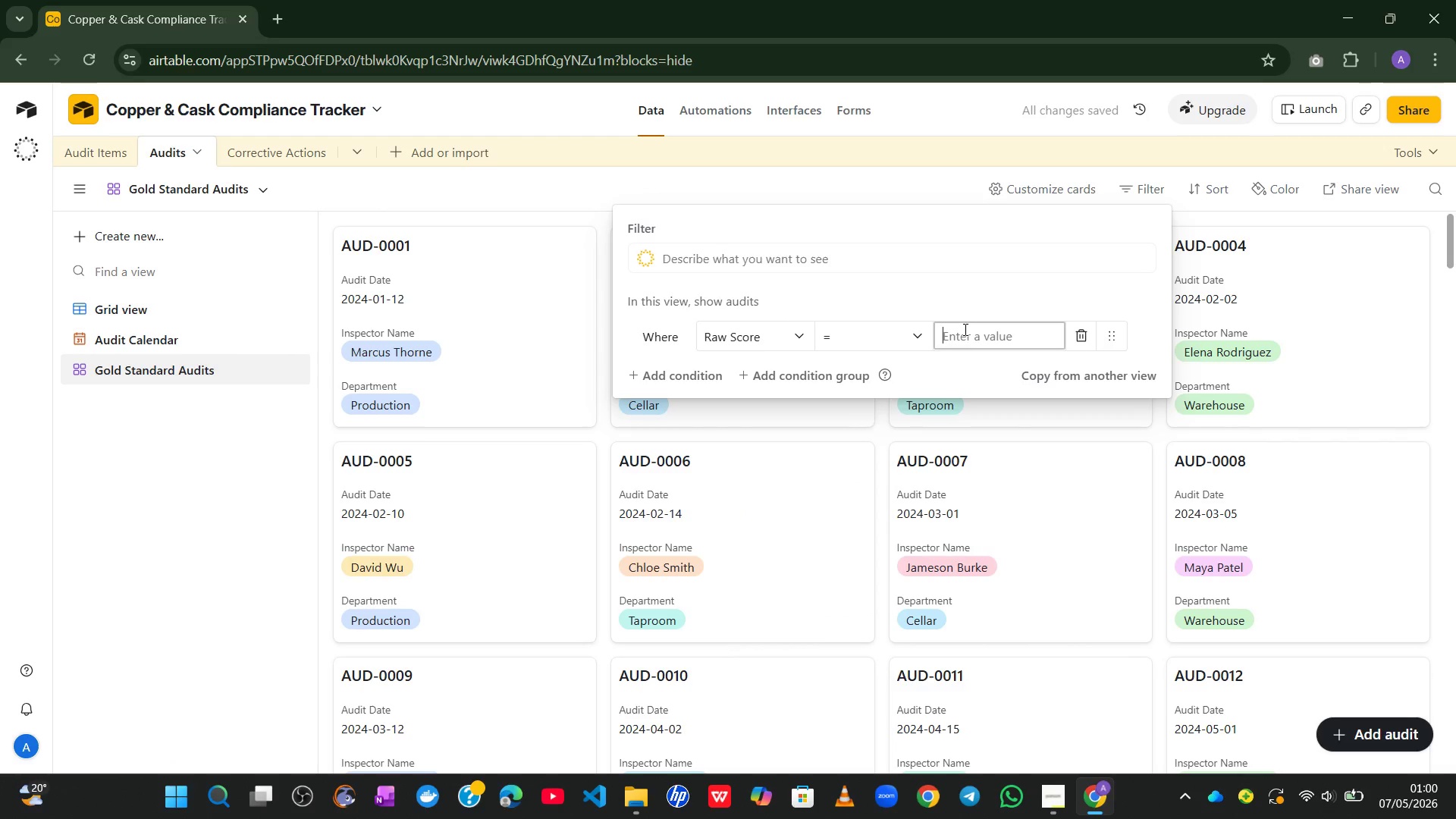 
key(Numpad1)
 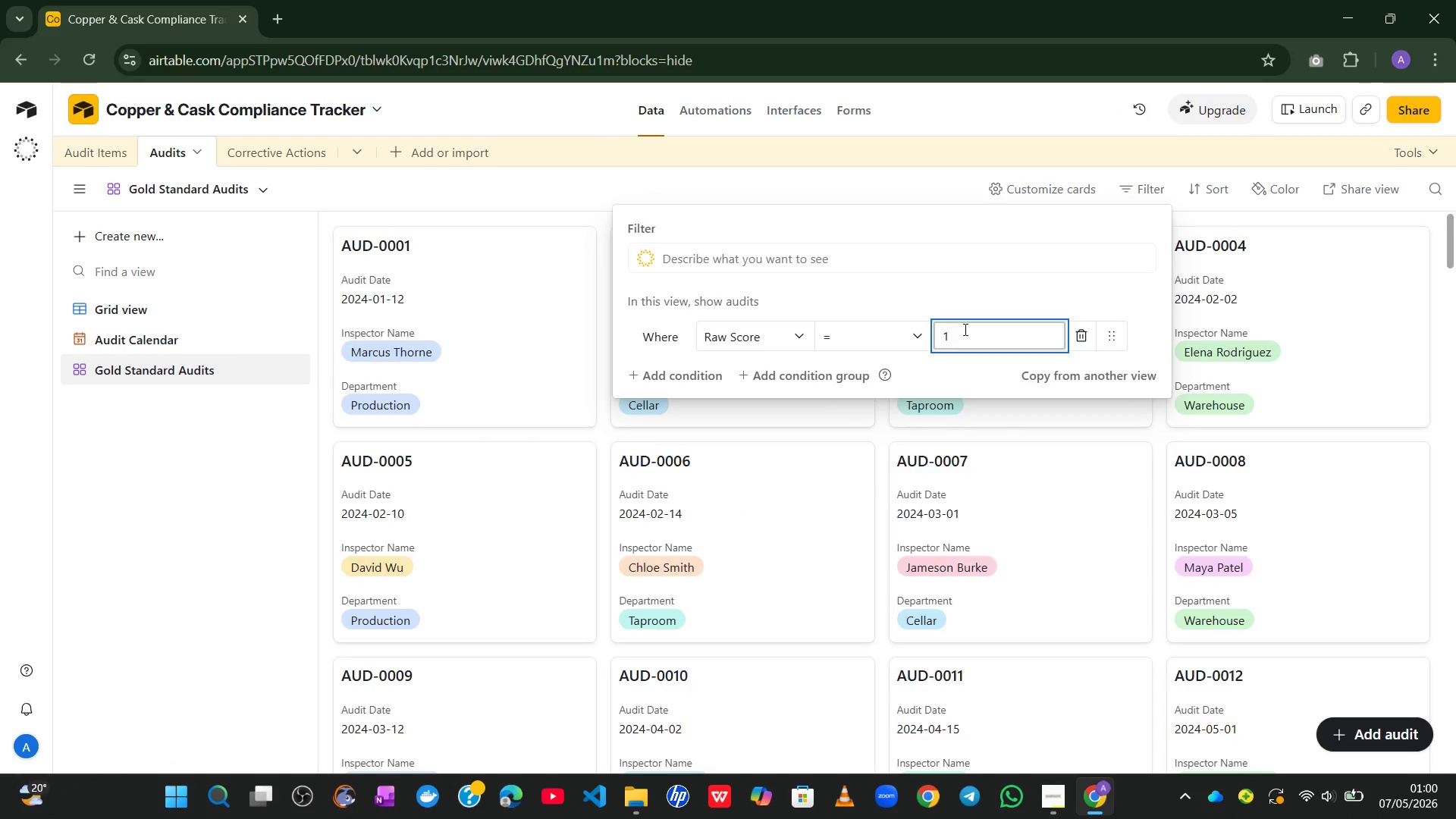 
key(Numpad0)
 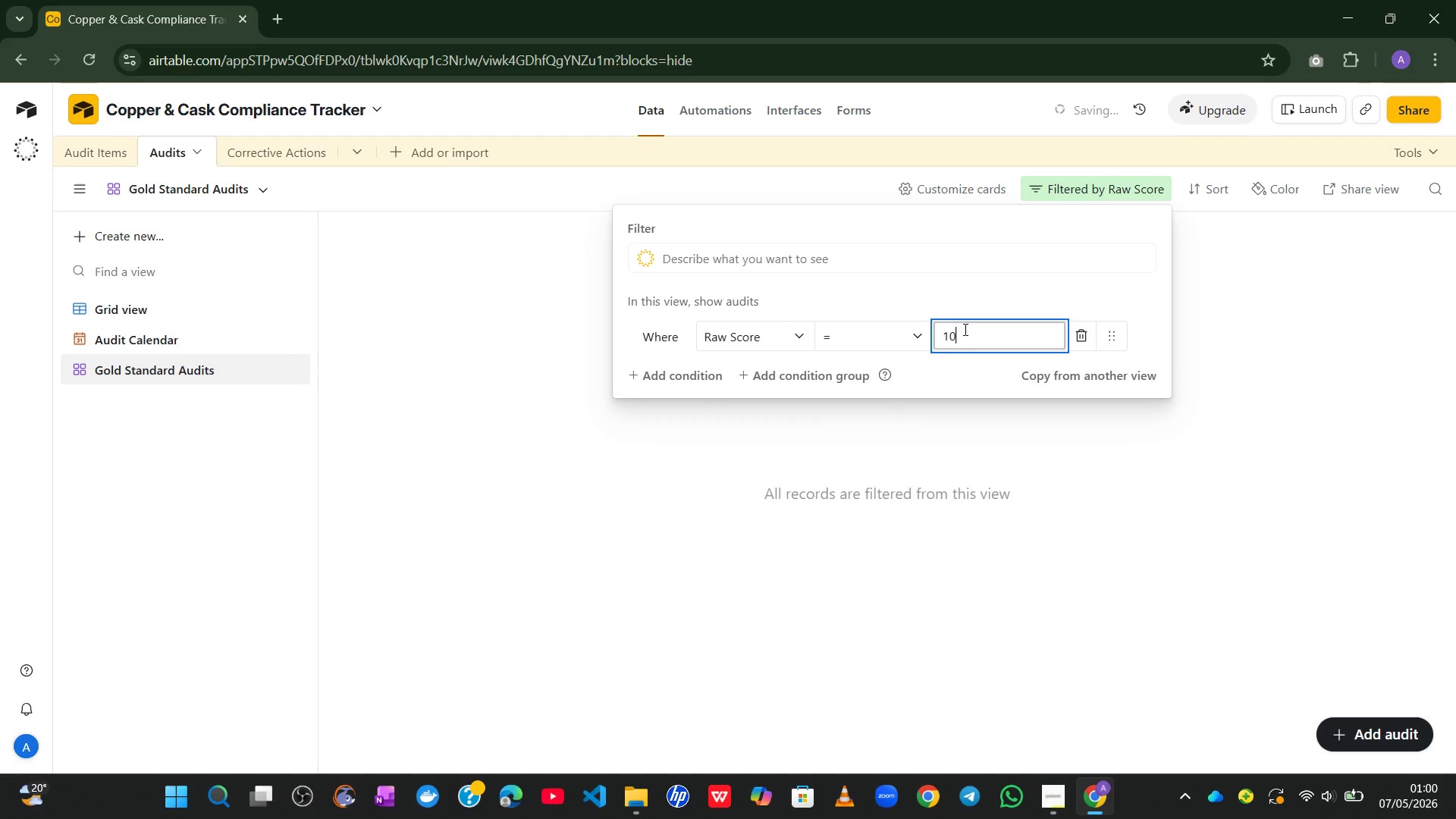 
key(Numpad0)
 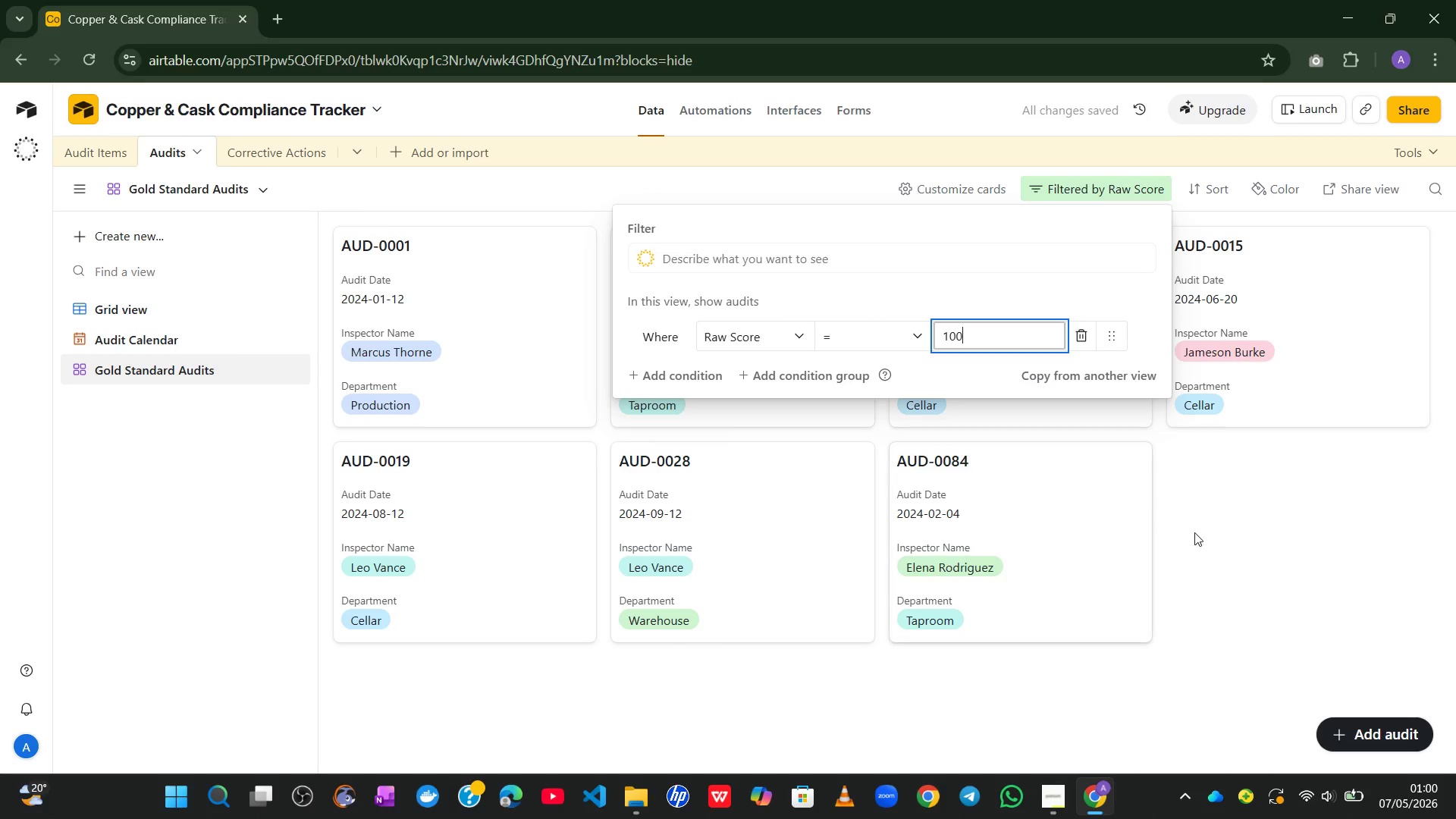 
left_click([1255, 541])
 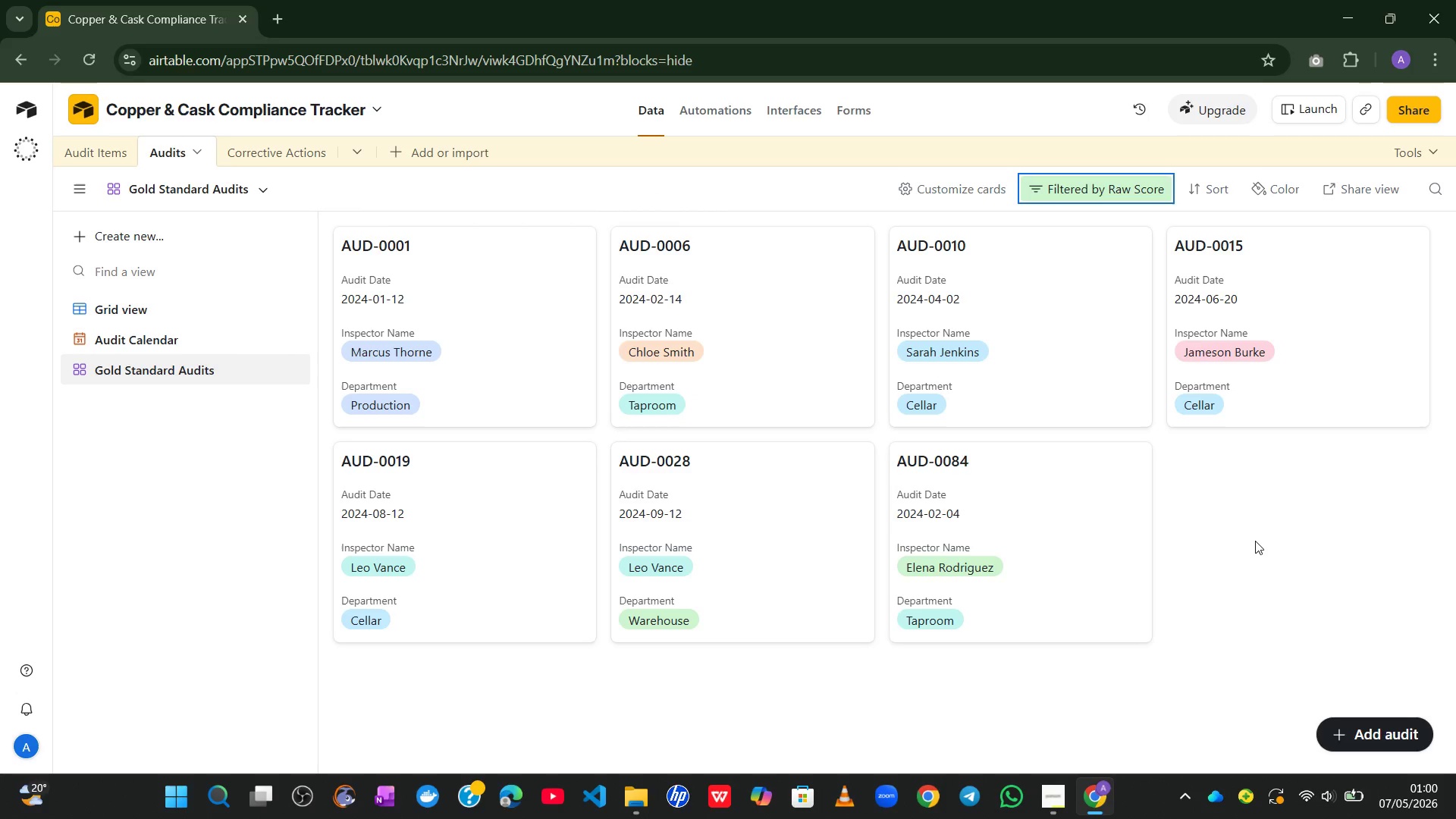 
wait(17.27)
 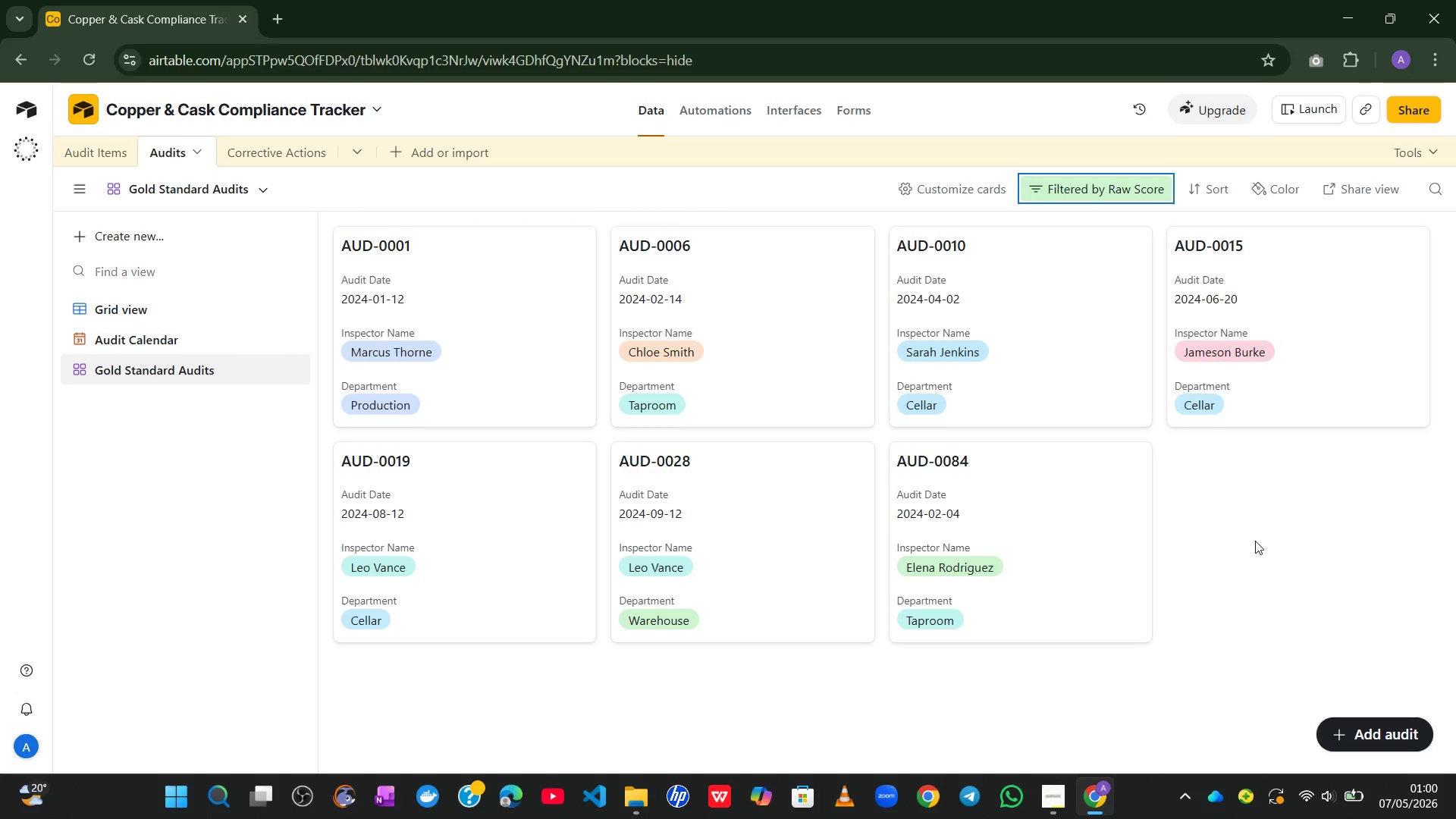 
left_click([977, 193])
 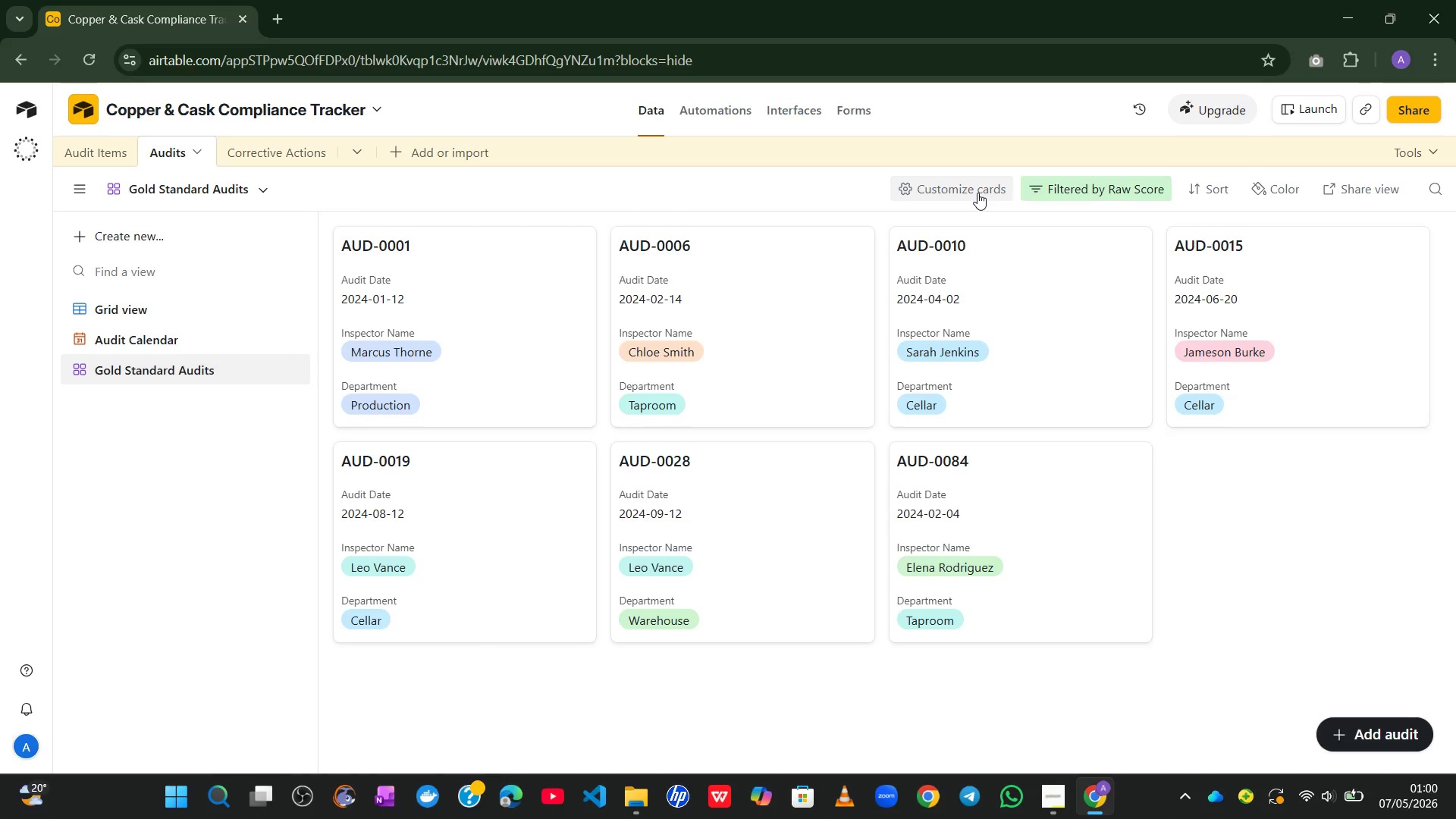 
mouse_move([966, 201])
 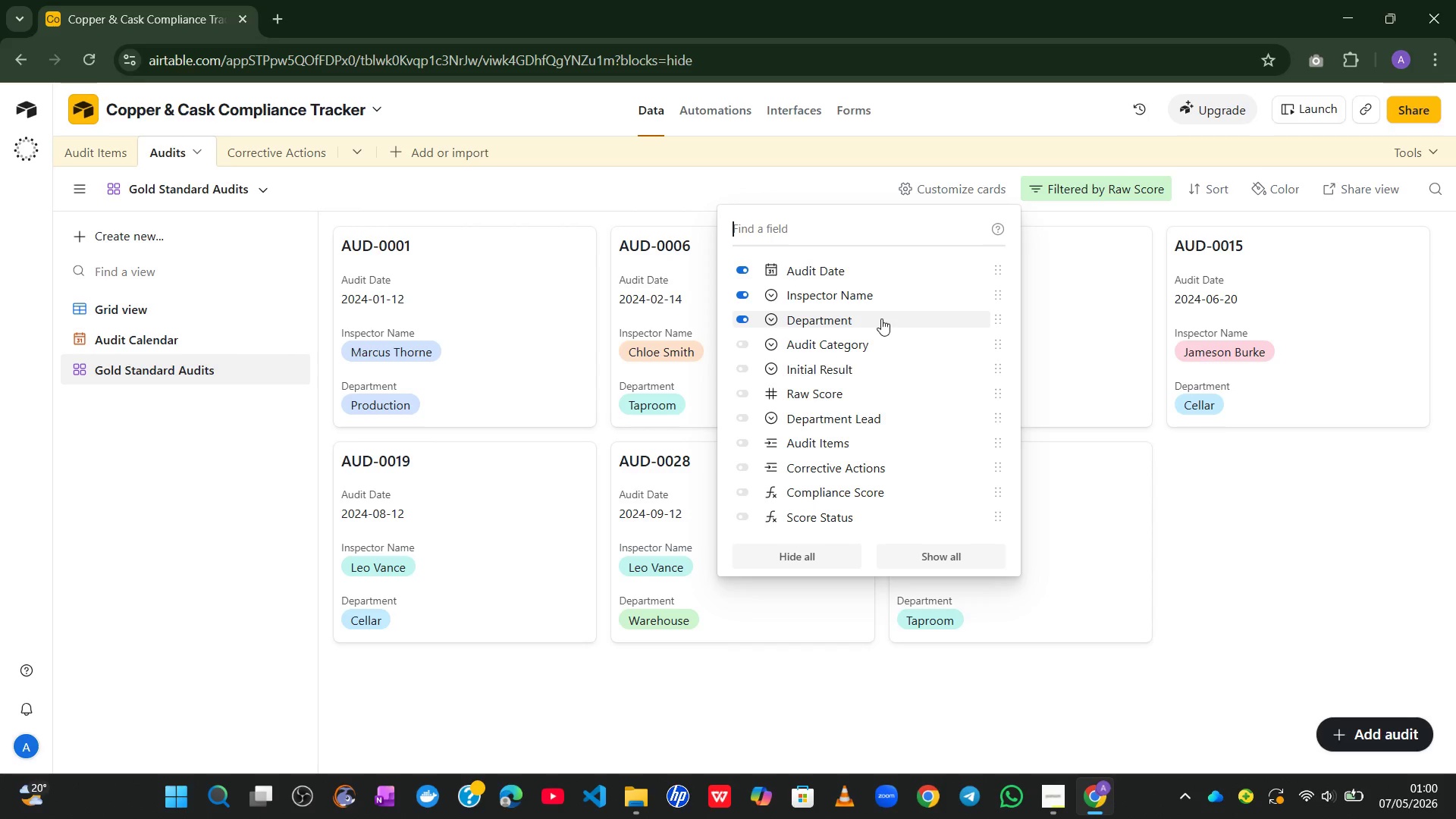 
wait(10.33)
 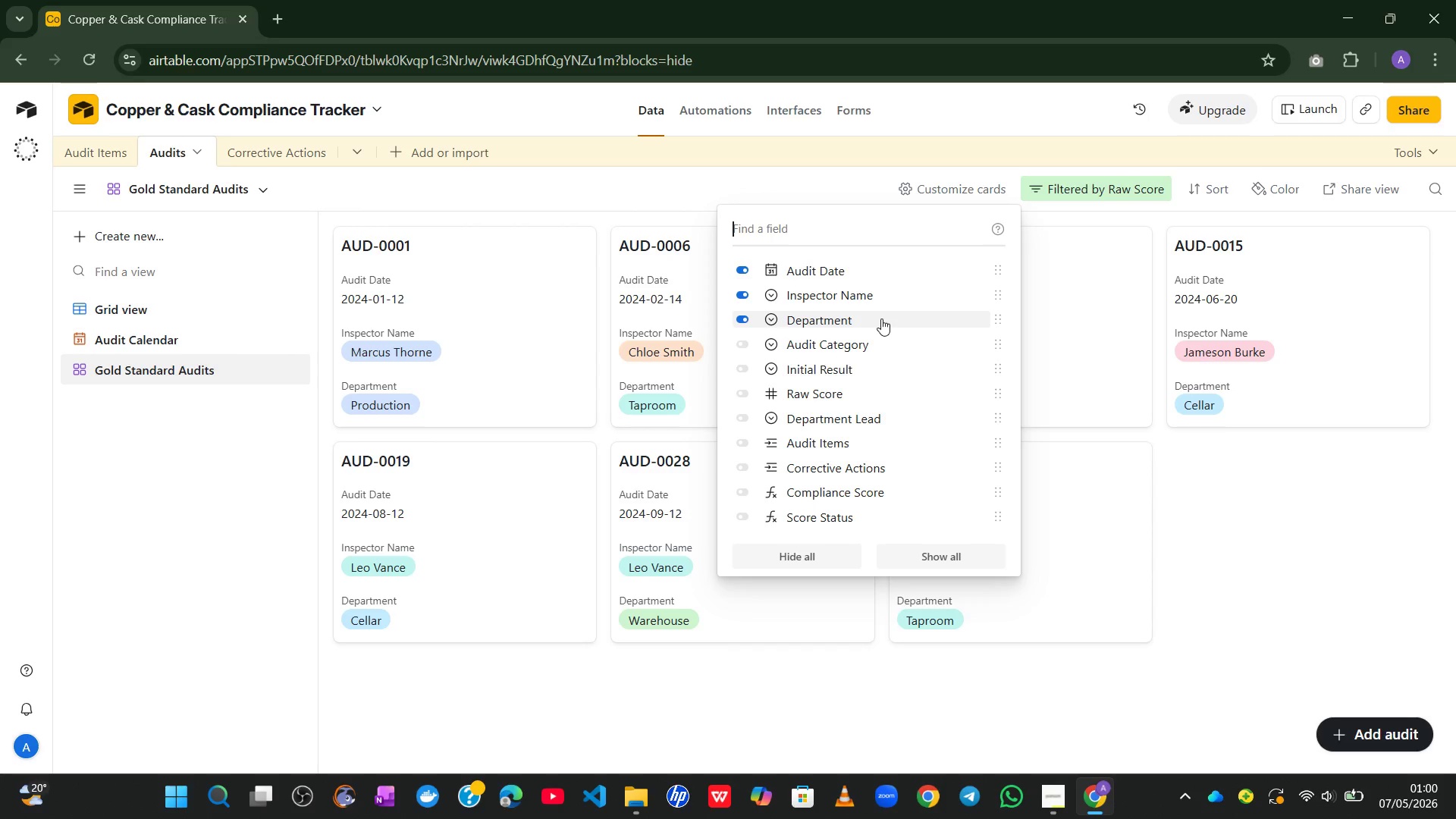 
left_click([843, 495])
 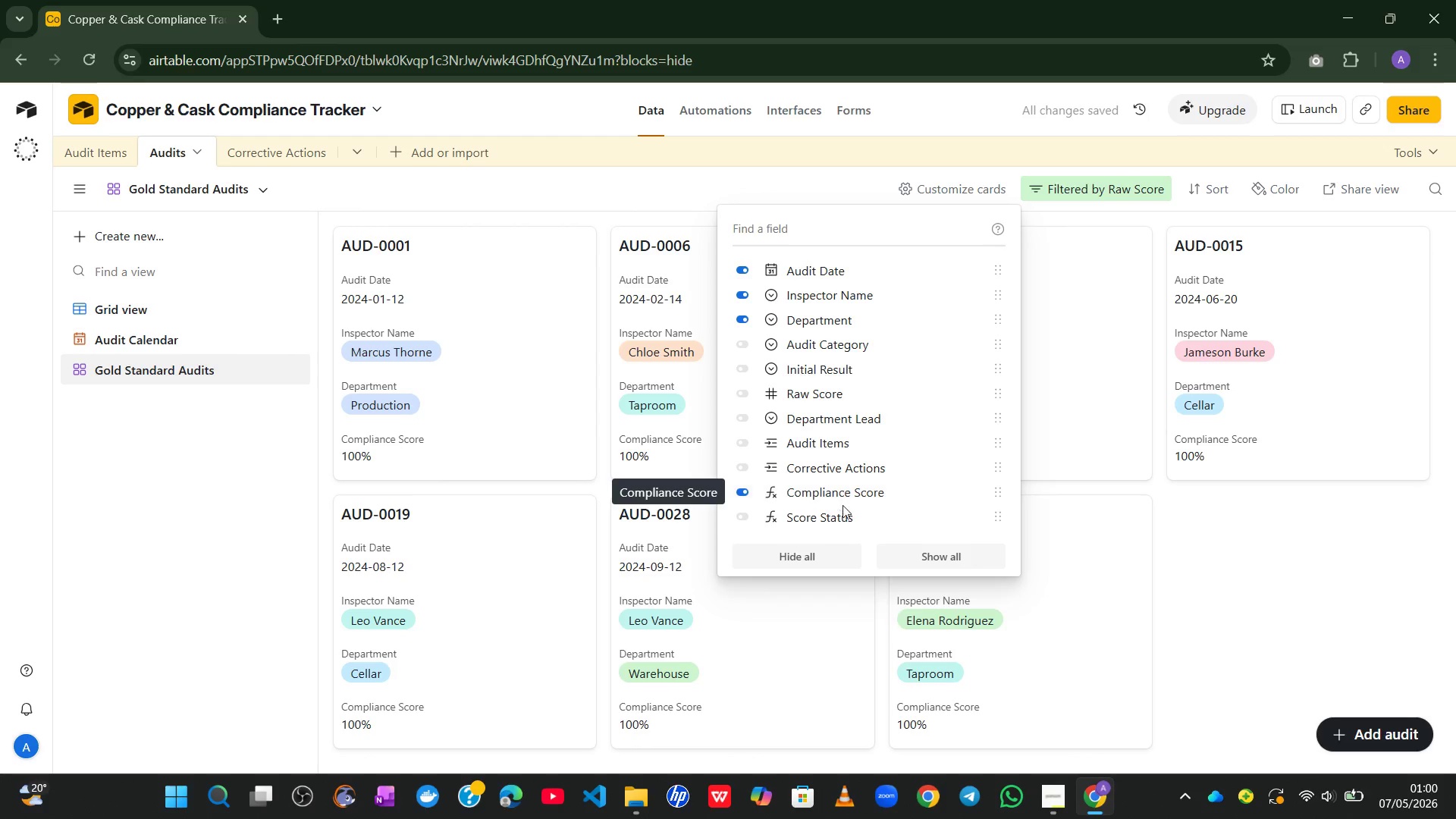 
left_click([1261, 611])
 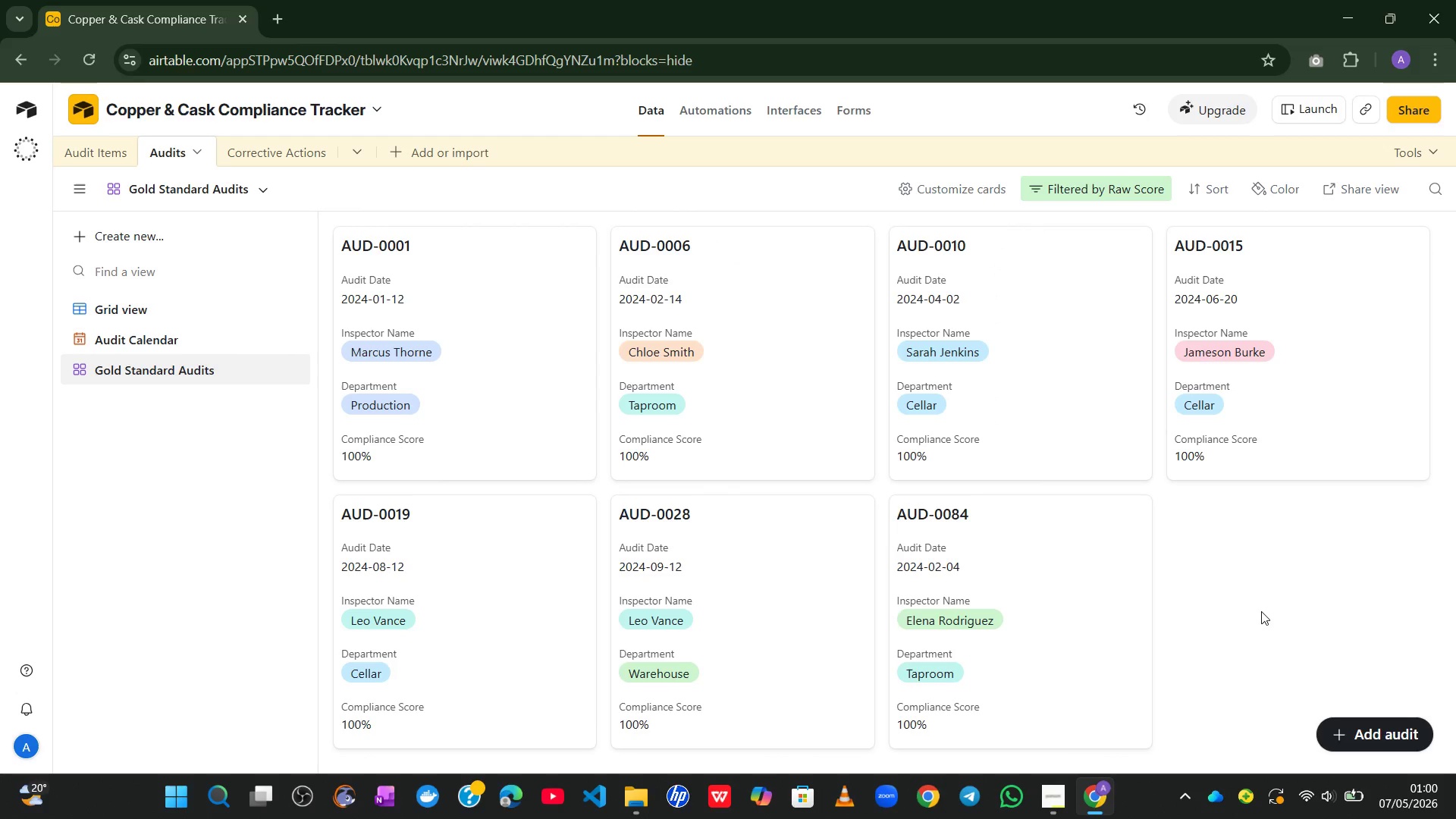 
wait(13.03)
 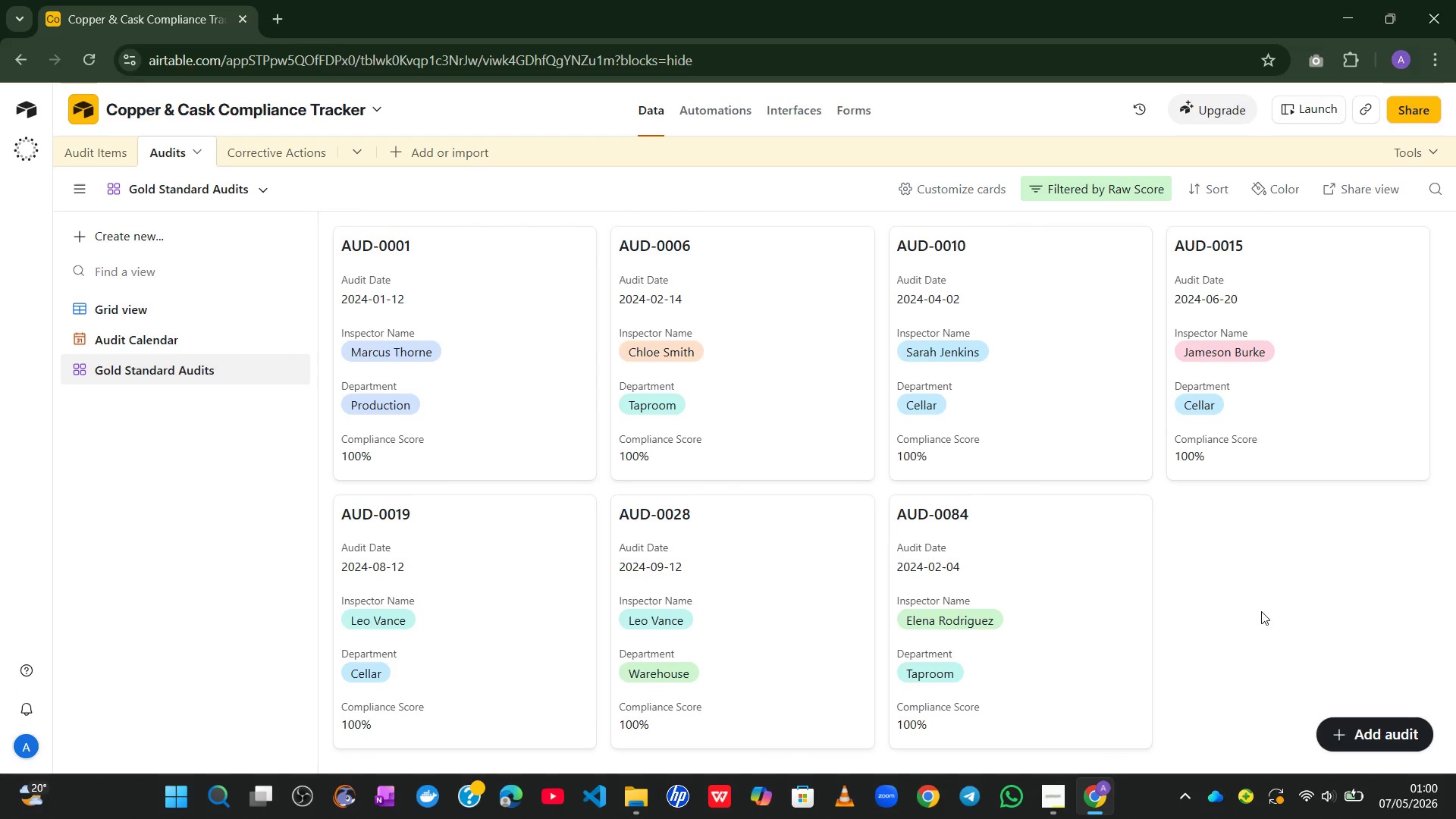 
double_click([146, 303])
 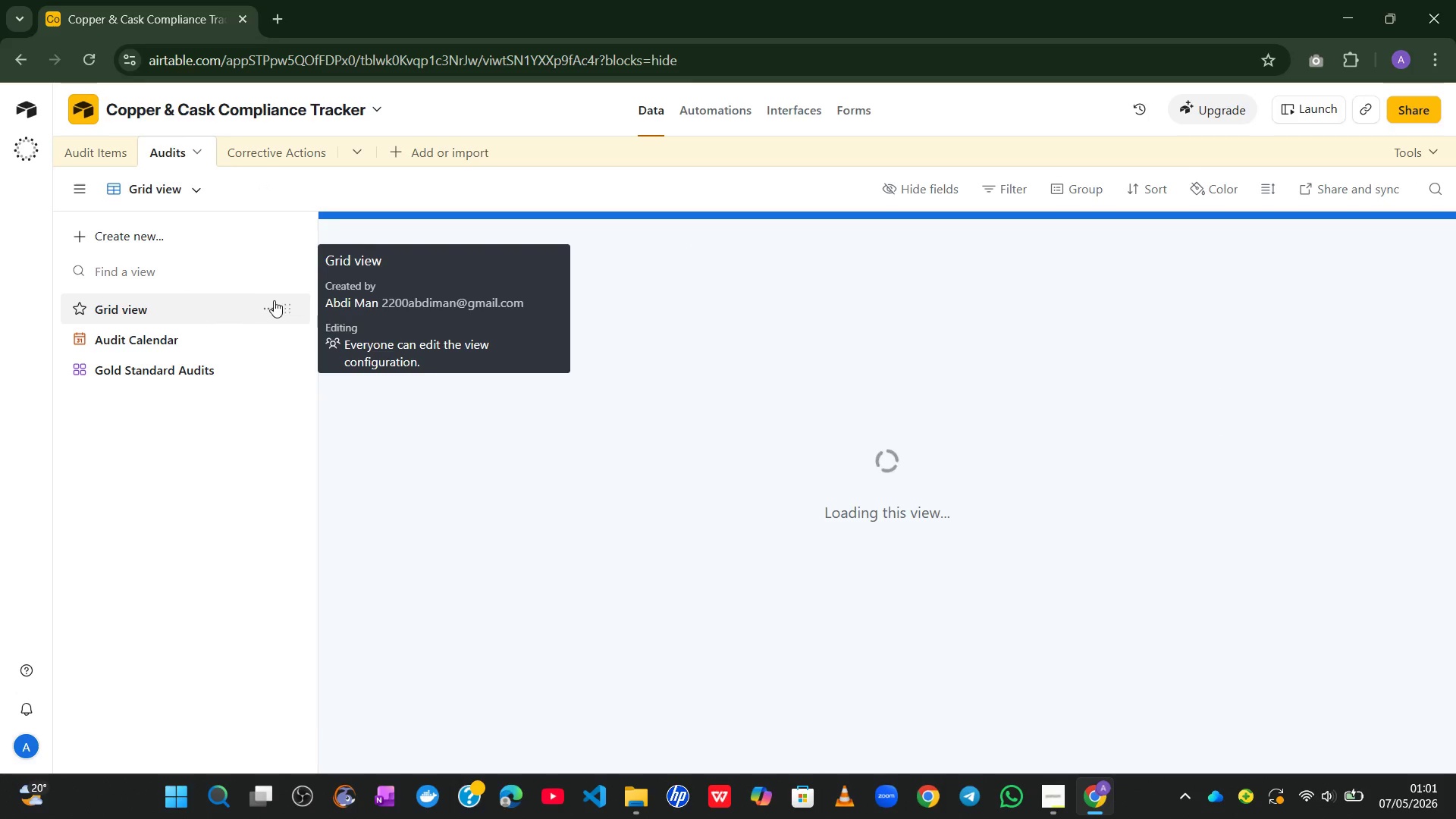 
left_click([267, 309])
 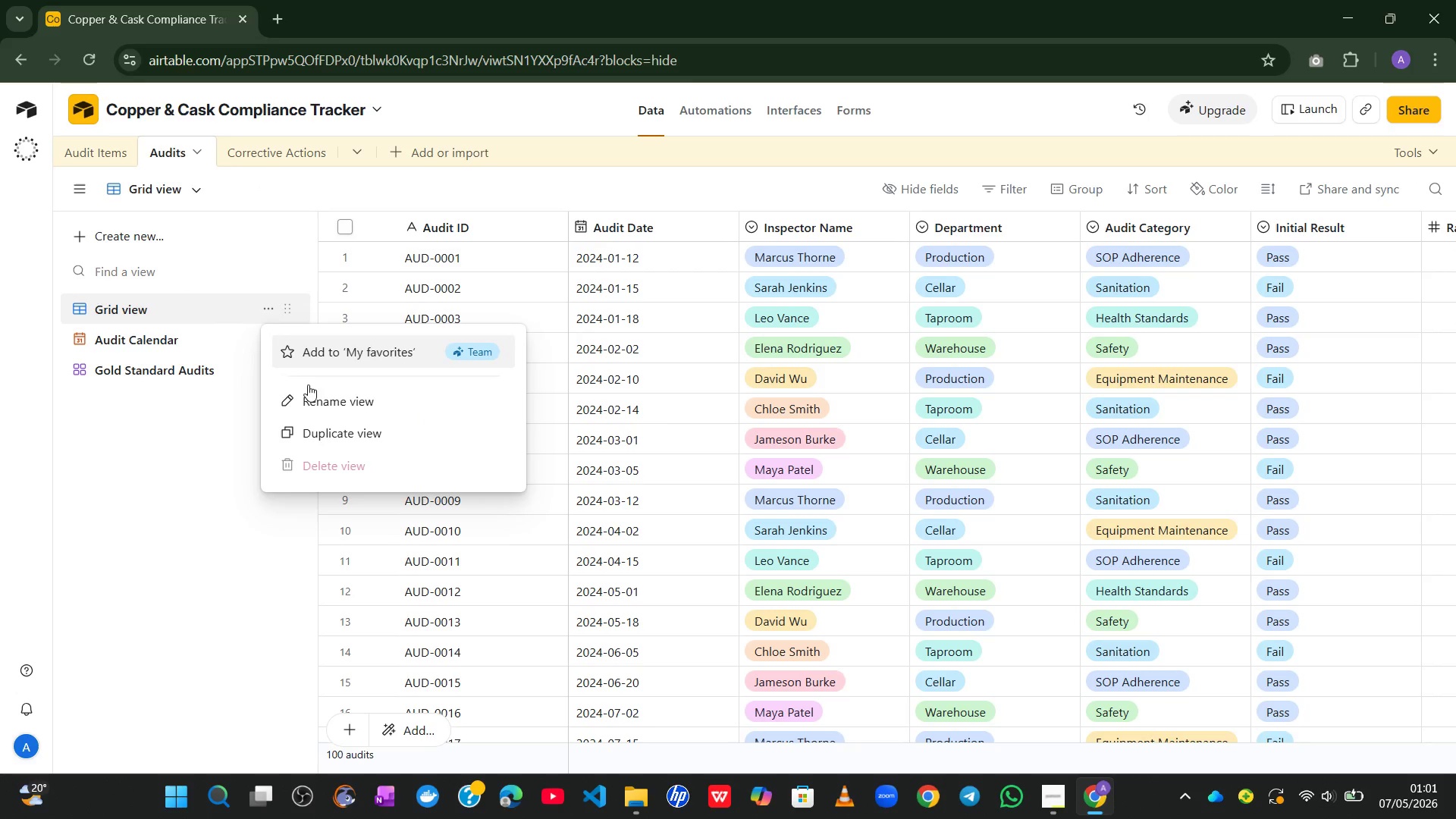 
left_click([308, 403])
 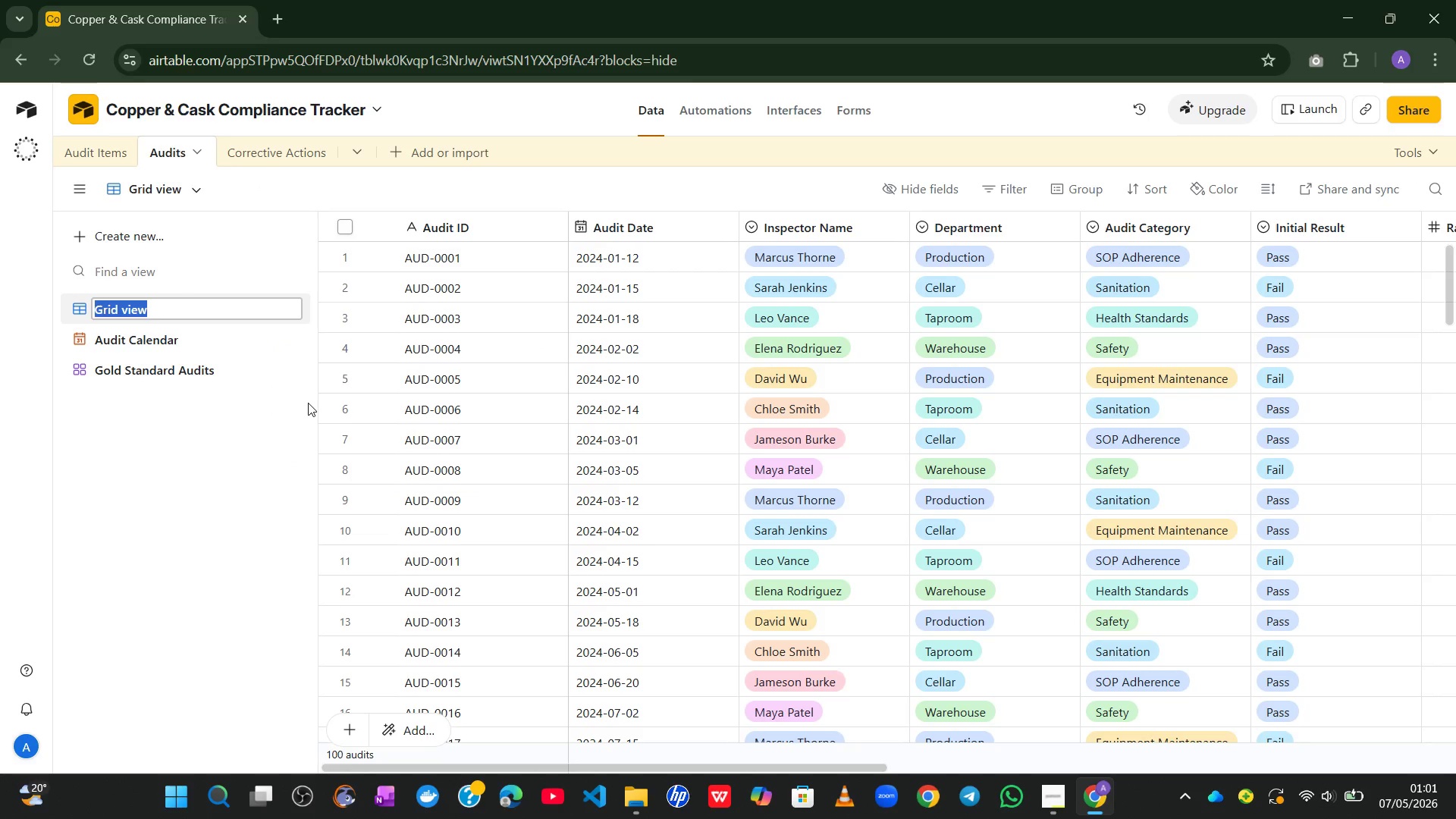 
type(All Audits)
 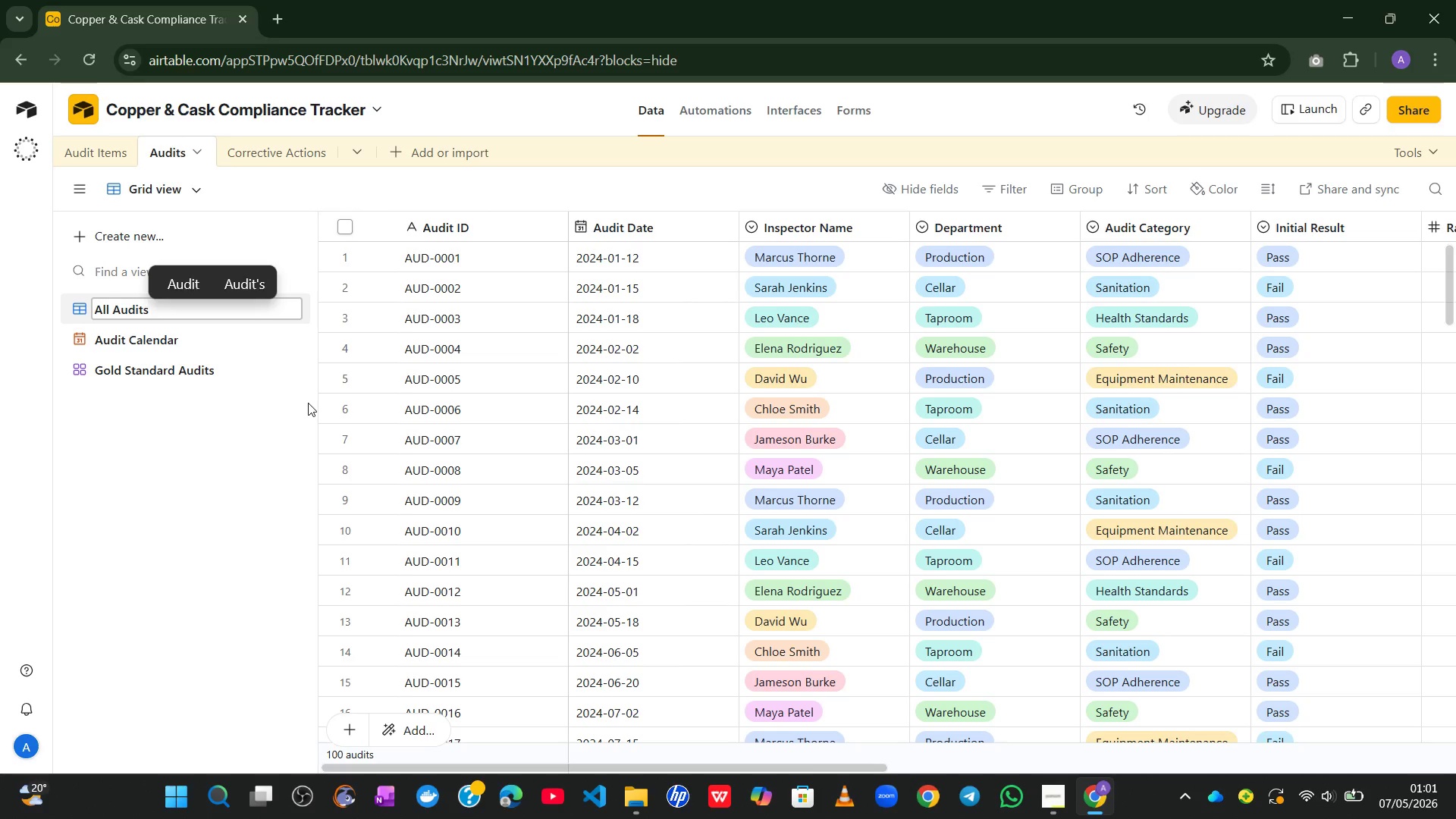 
key(Enter)
 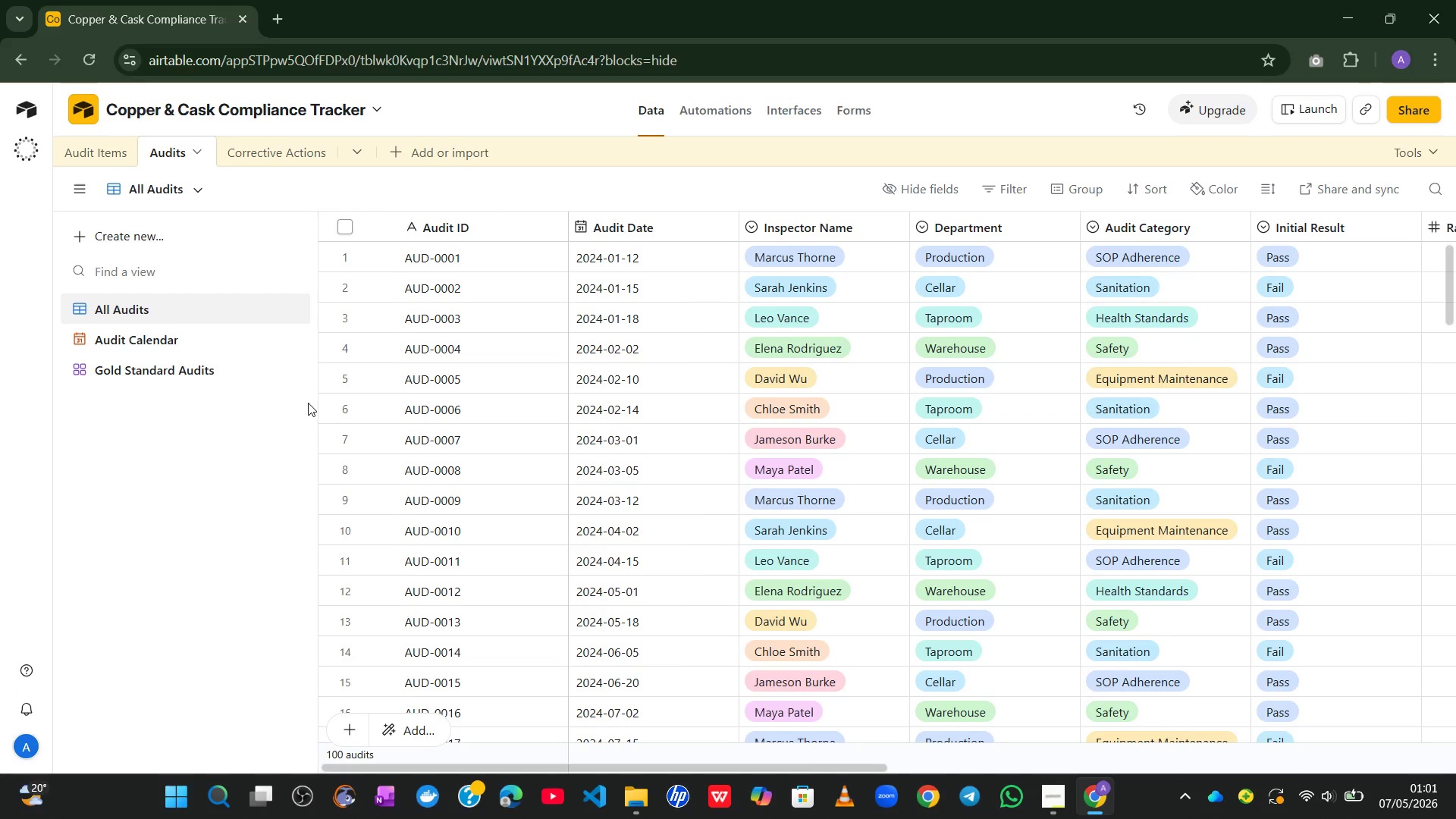 
wait(28.64)
 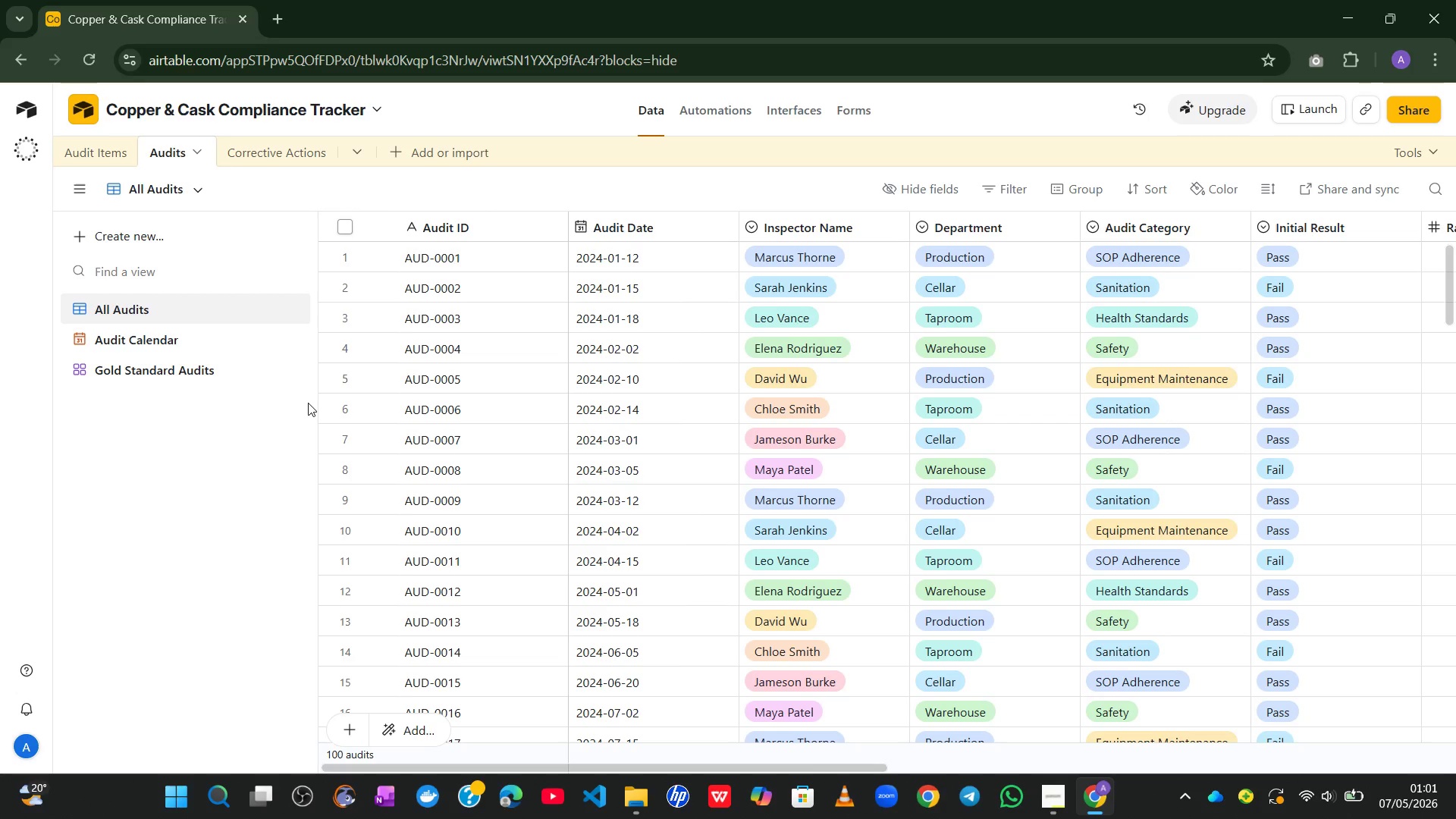 
left_click([1056, 813])